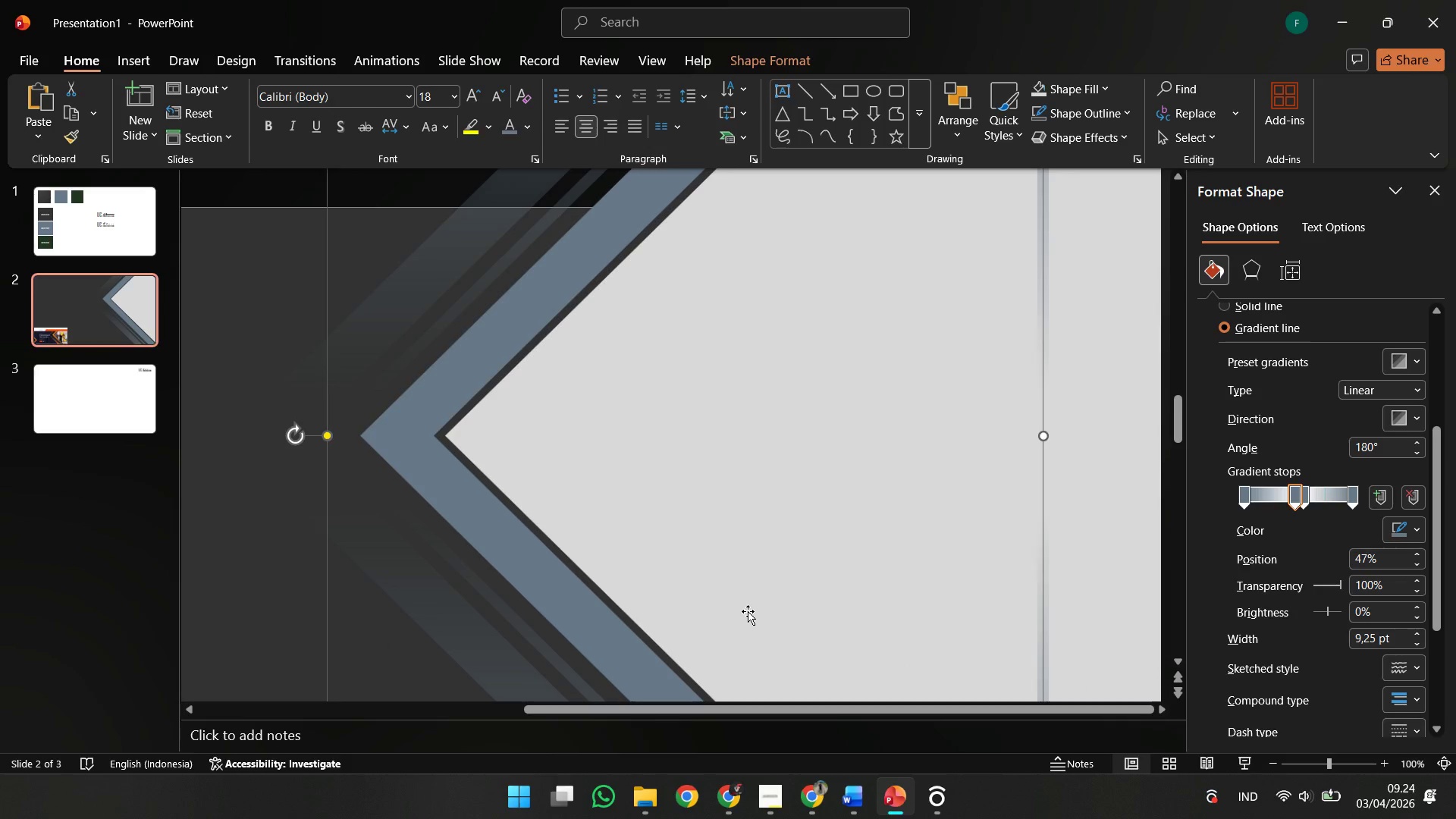 
key(ArrowRight)
 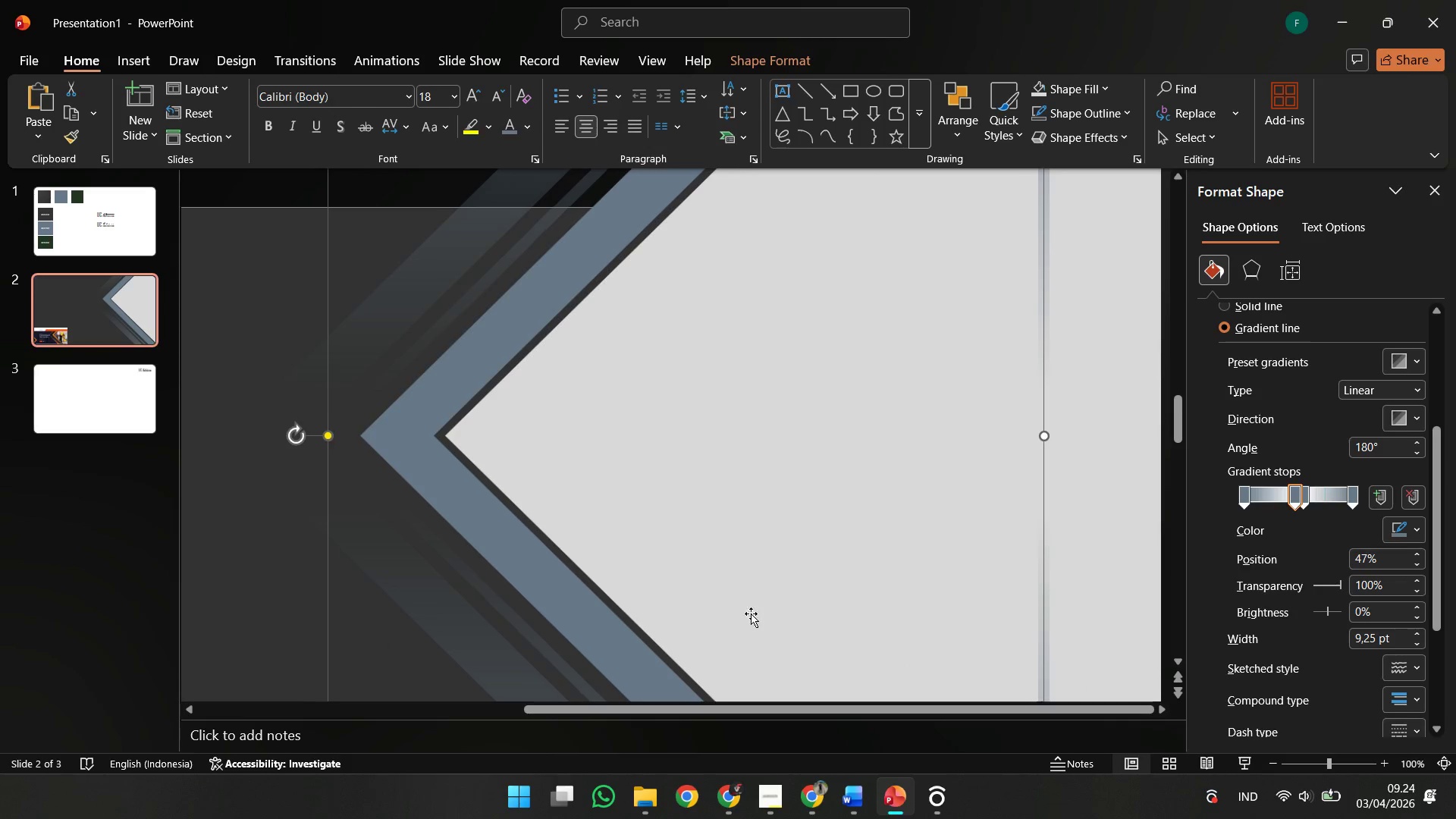 
key(ArrowRight)
 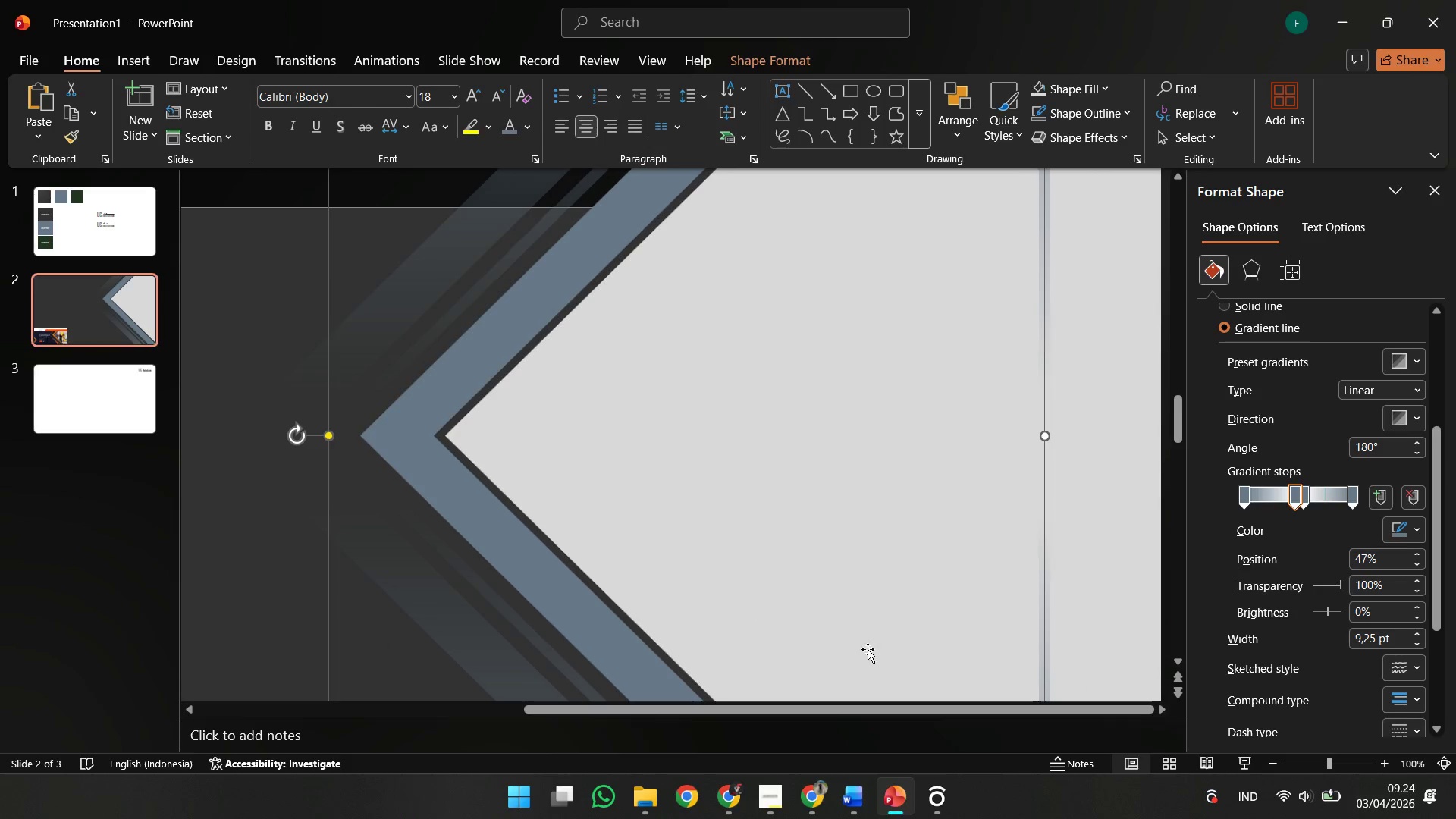 
key(ArrowRight)
 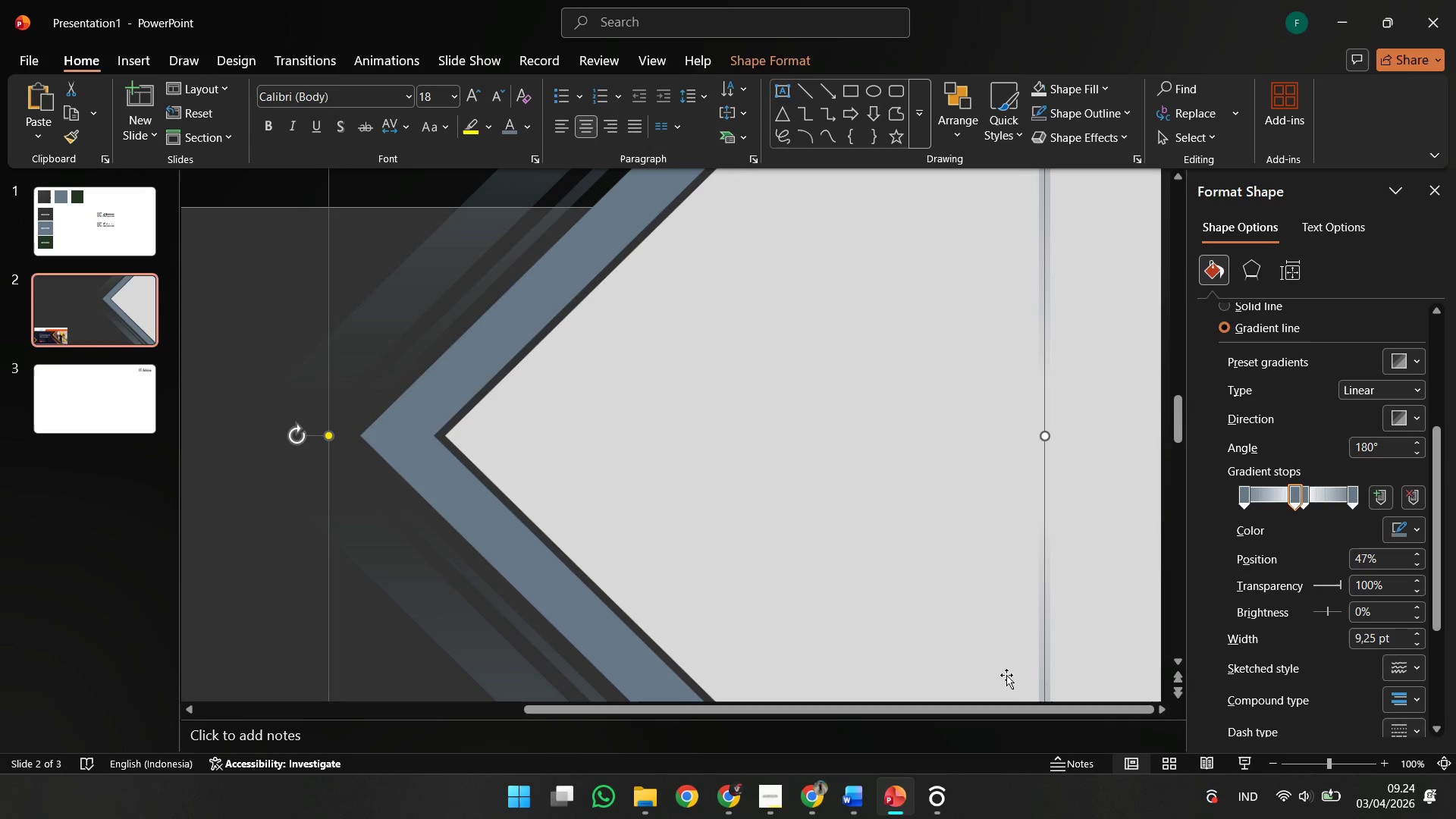 
key(ArrowRight)
 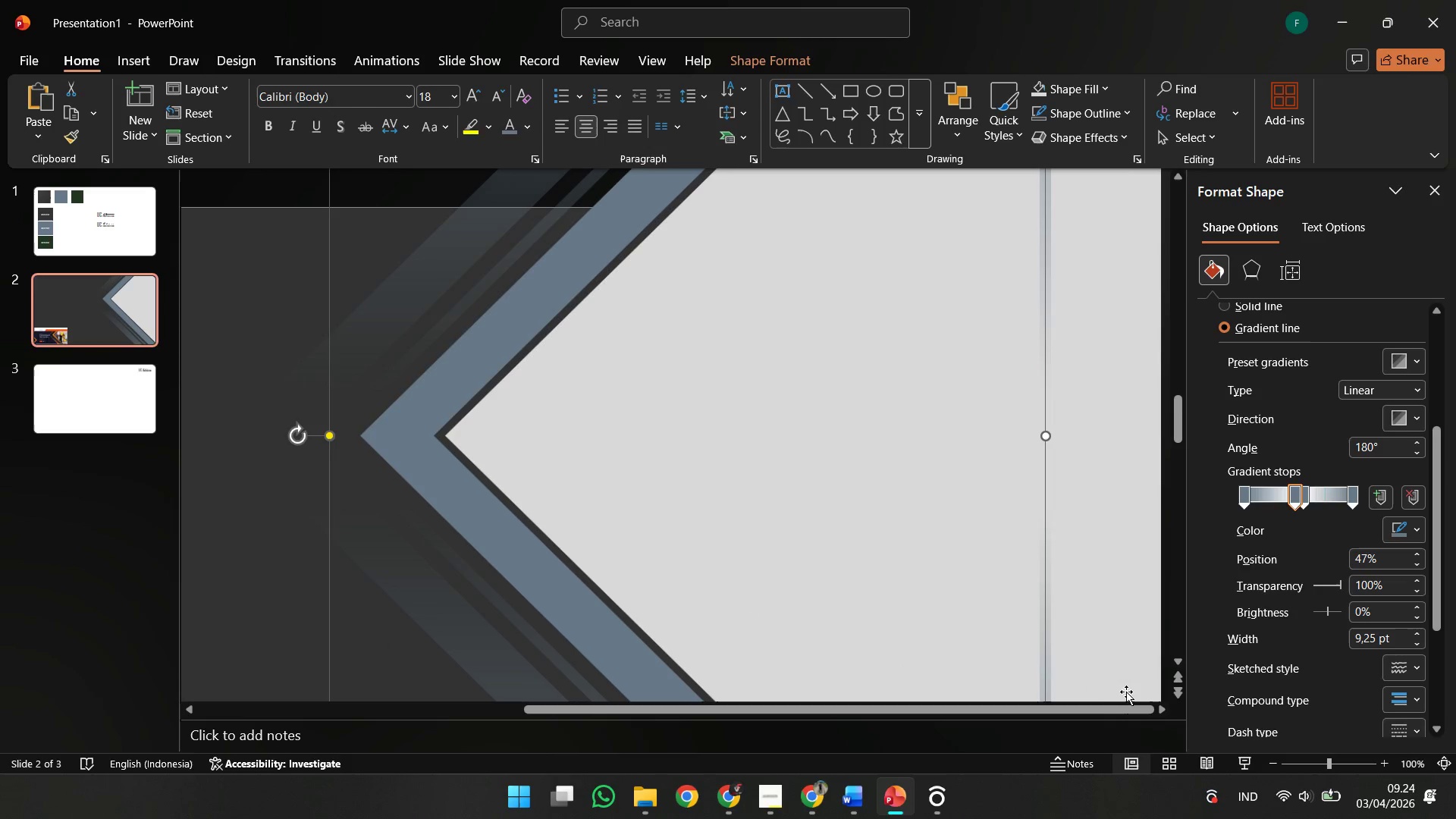 
key(ArrowRight)
 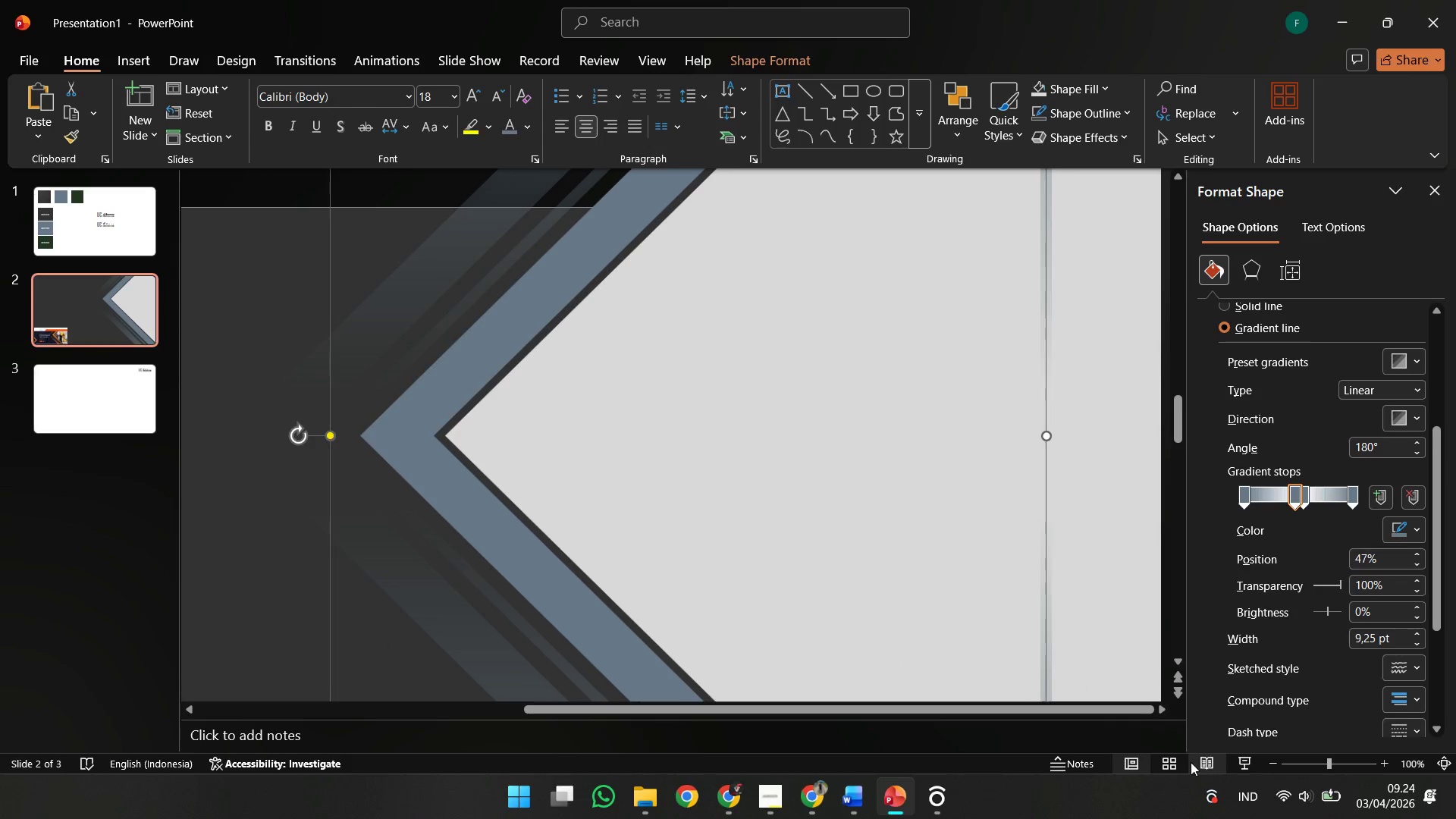 
left_click([1194, 764])
 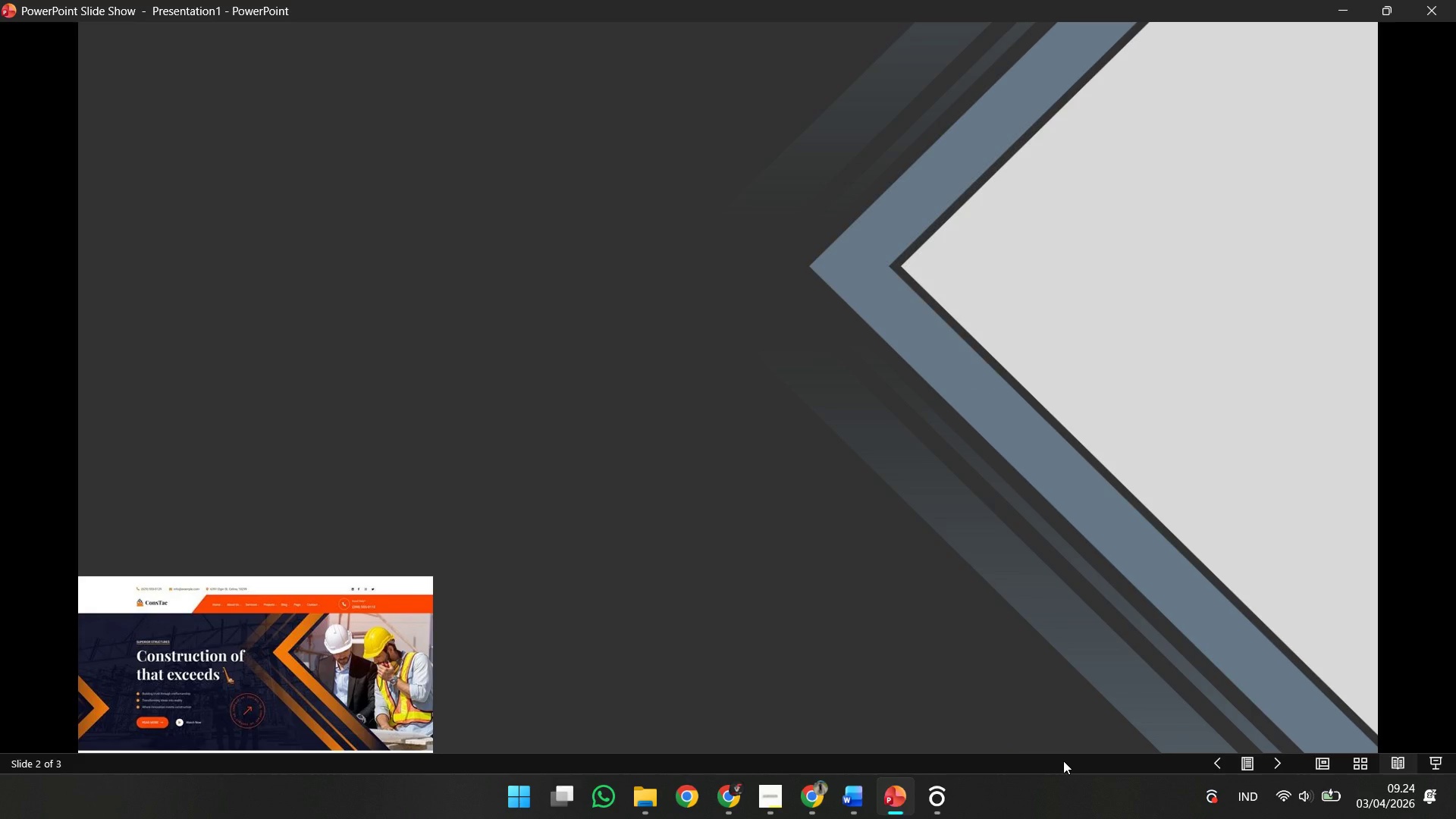 
key(Escape)
 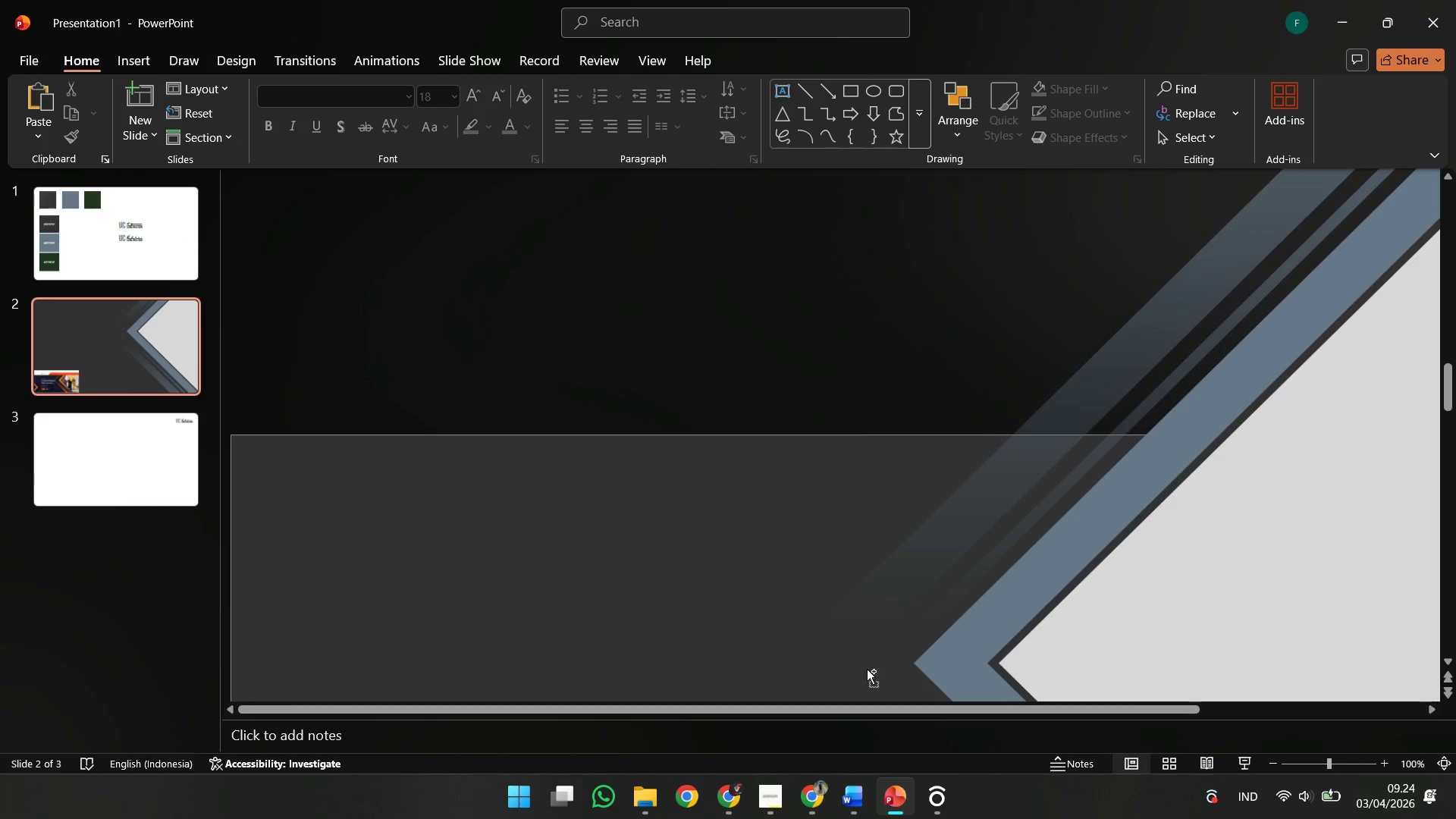 
hold_key(key=ControlLeft, duration=0.7)
scroll: coordinate [882, 648], scroll_direction: down, amount: 5.0
 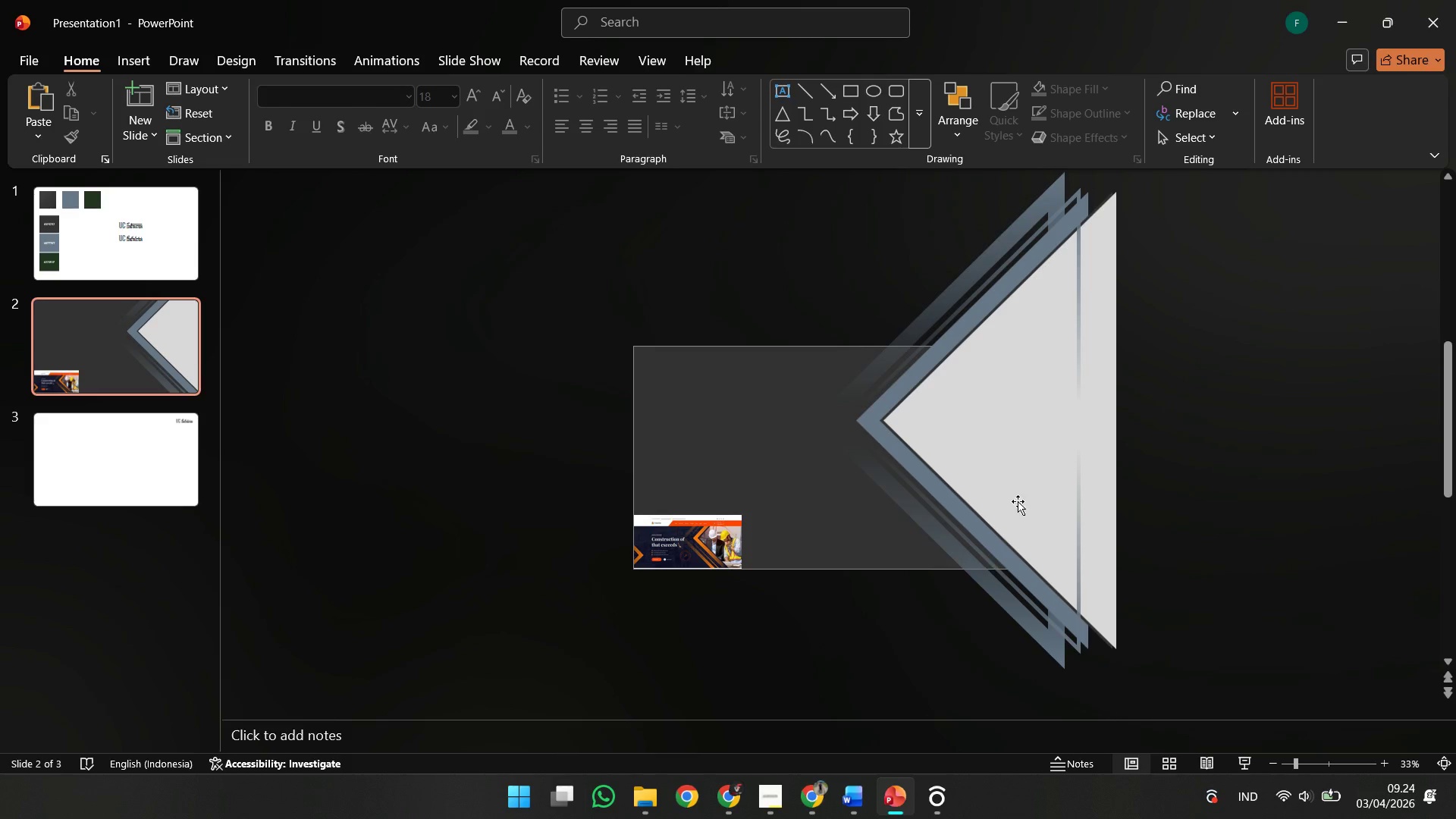 
left_click([1022, 492])
 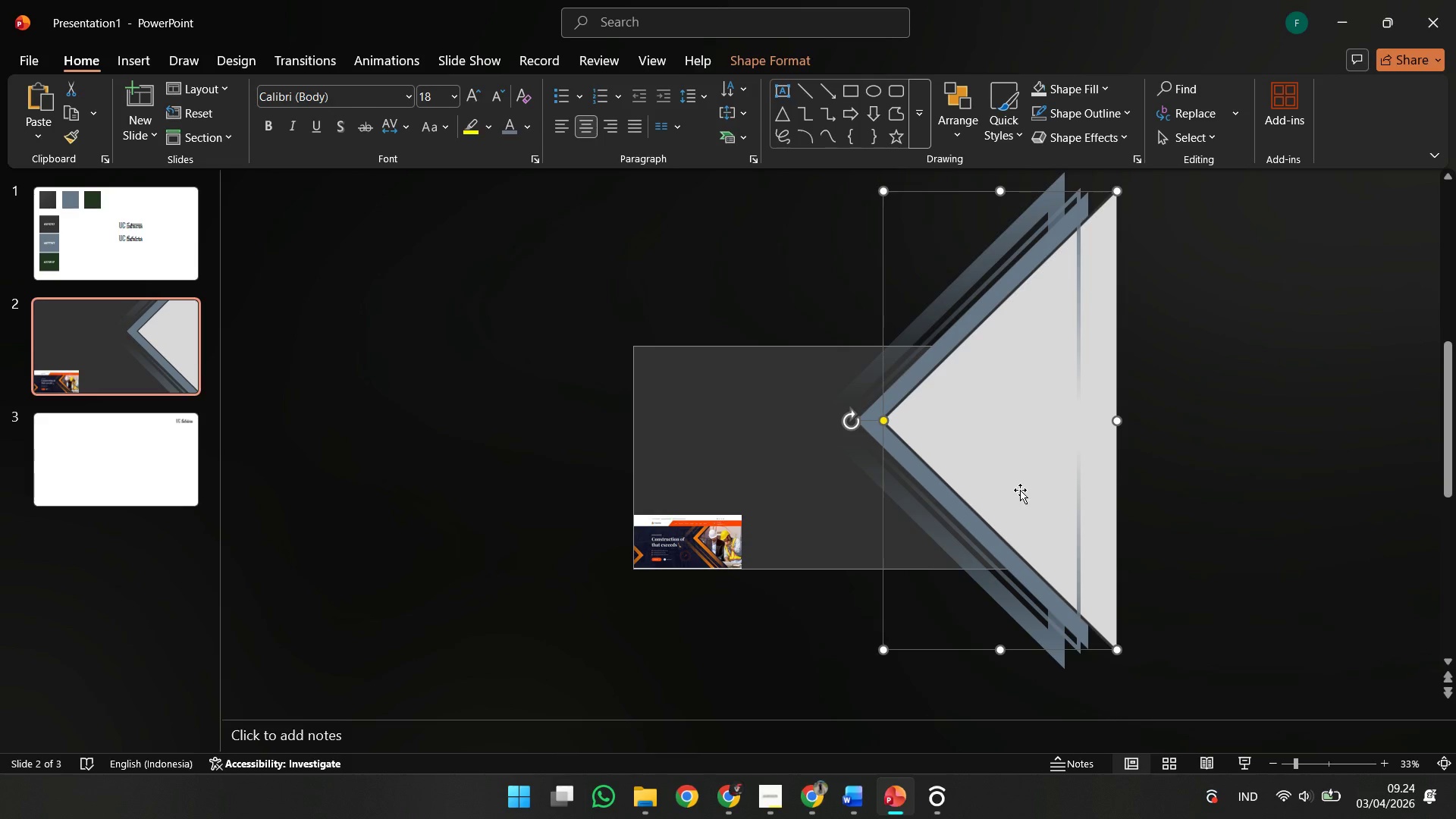 
left_click([1020, 490])
 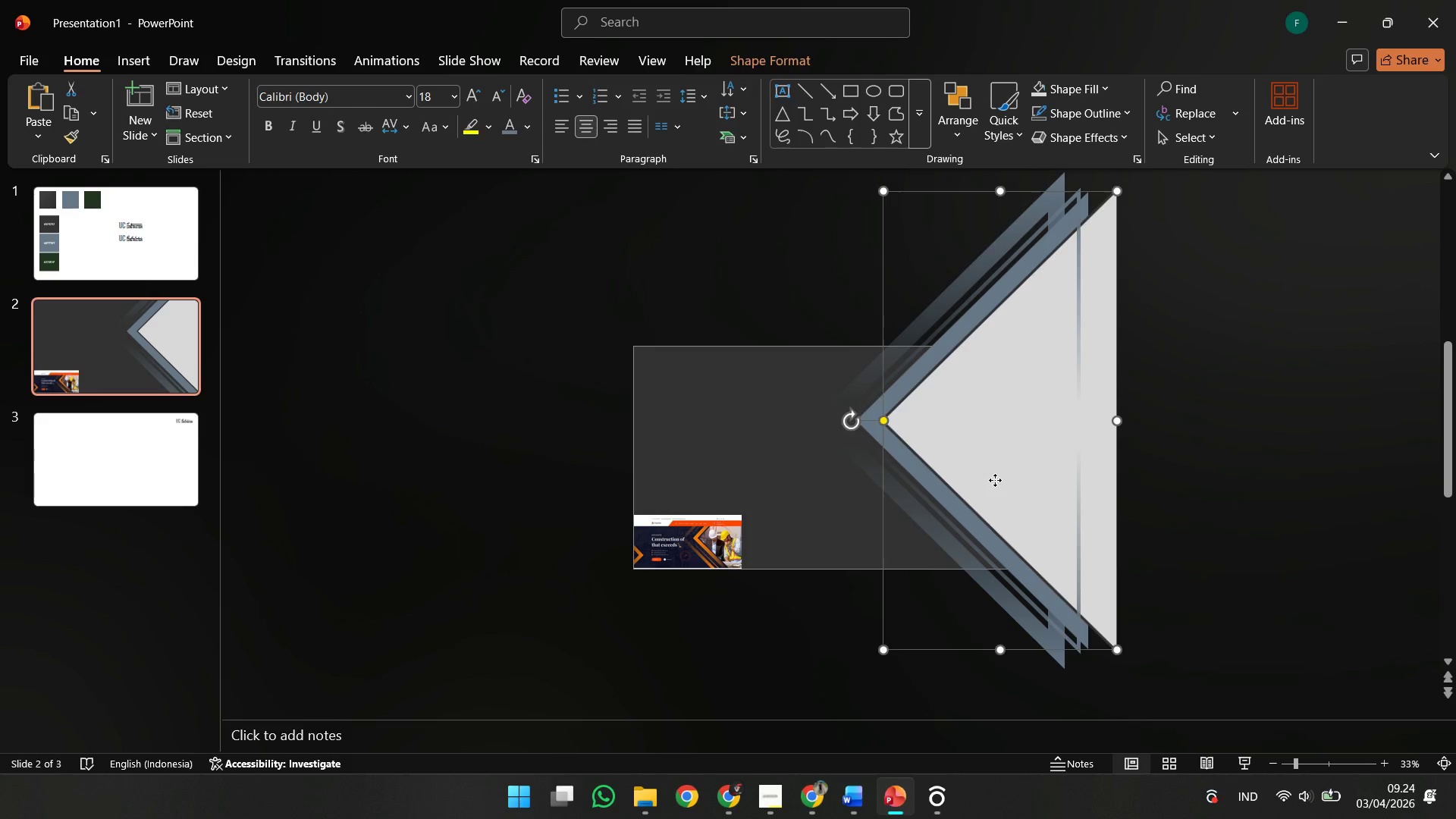 
left_click_drag(start_coordinate=[995, 480], to_coordinate=[1037, 472])
 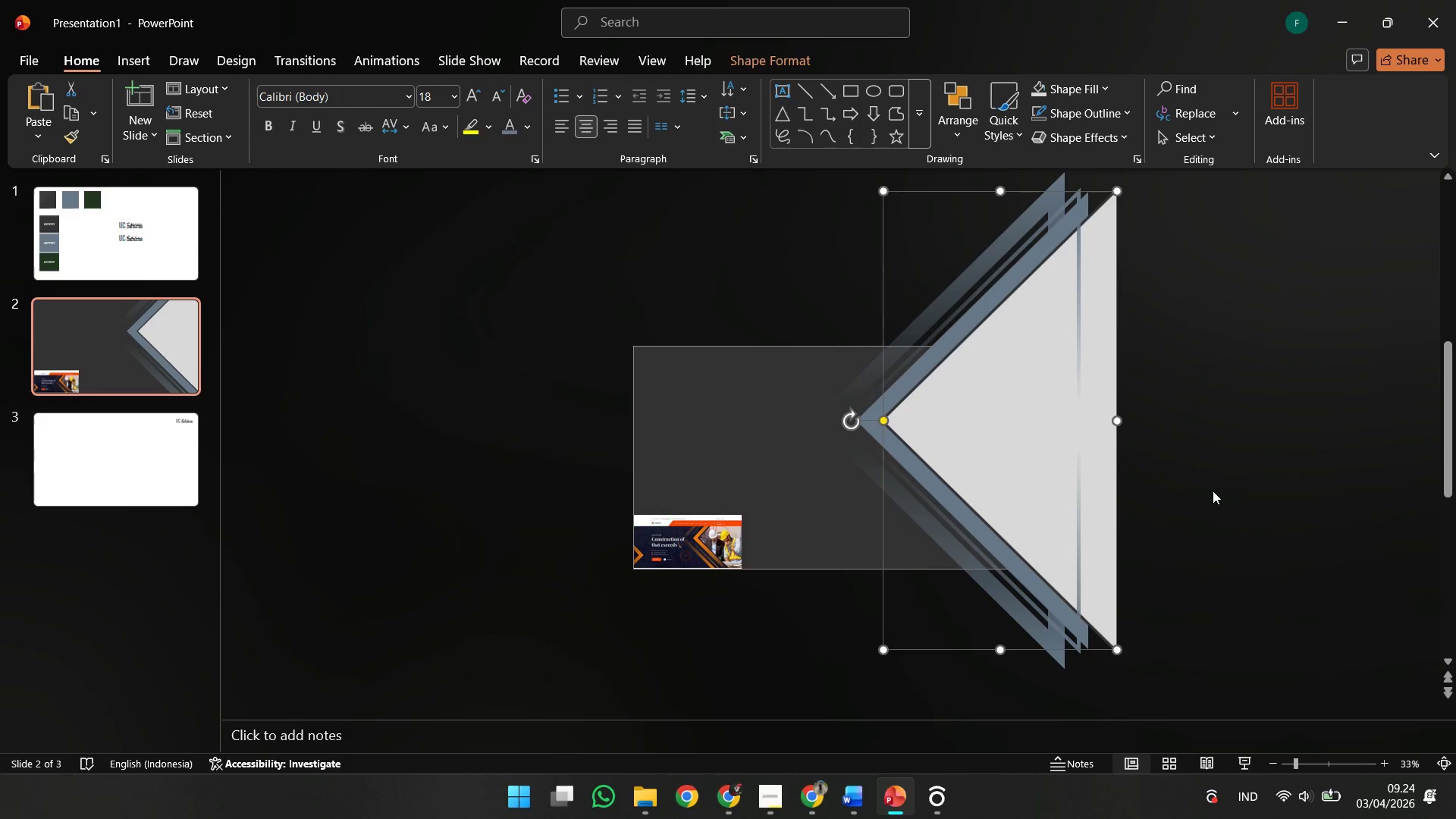 
key(Control+Z)
 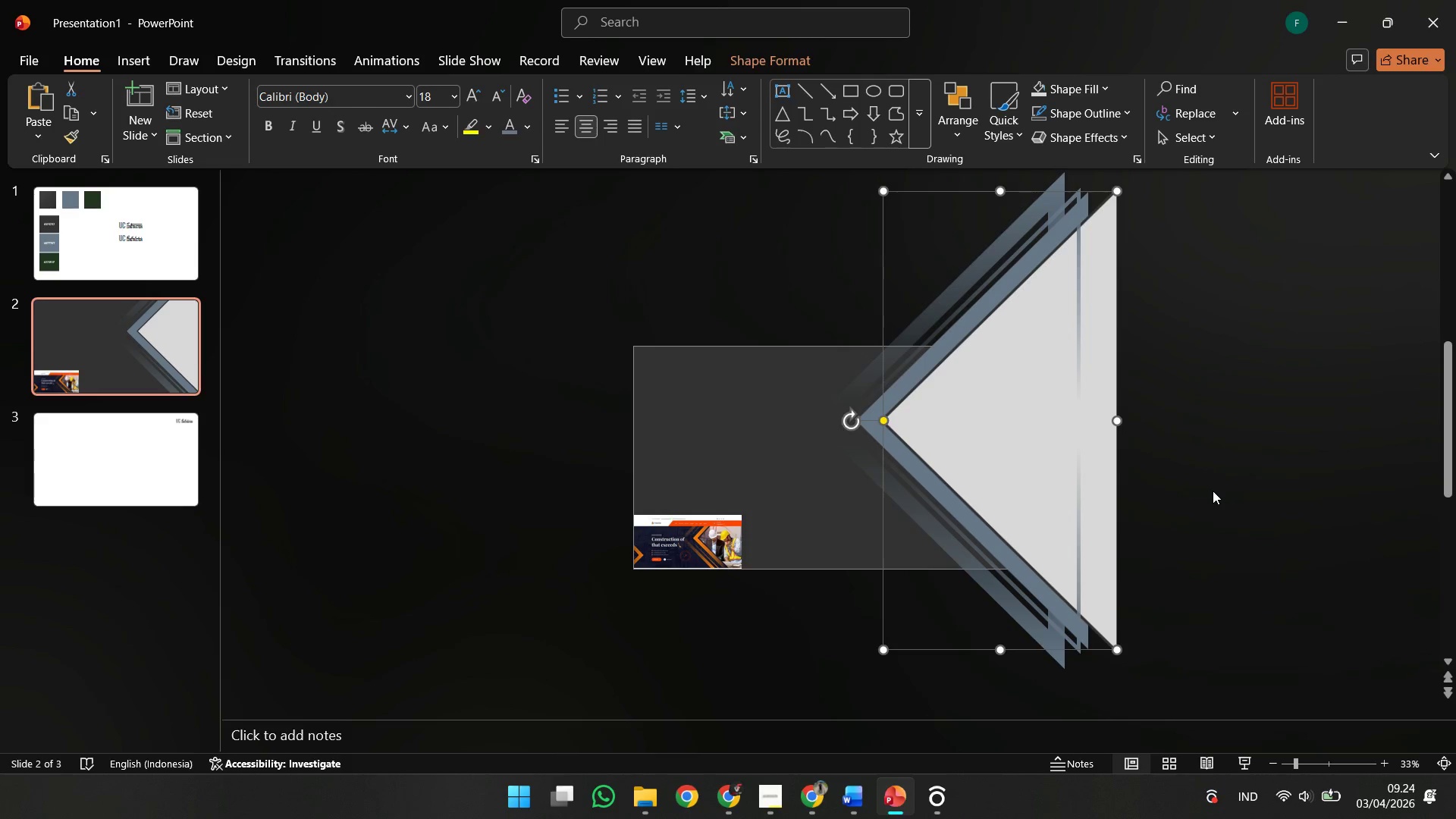 
left_click([1213, 491])
 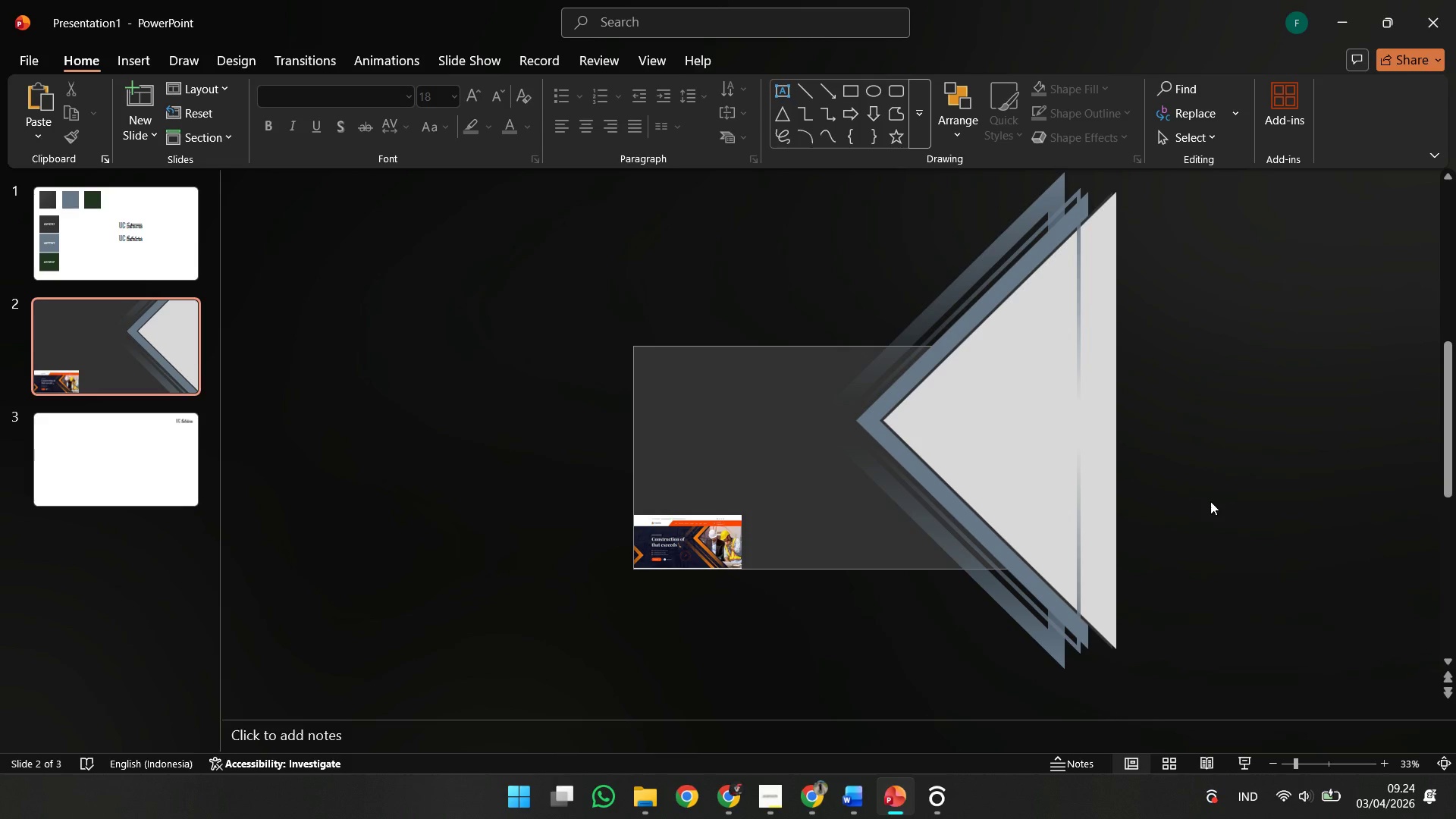 
left_click([993, 419])
 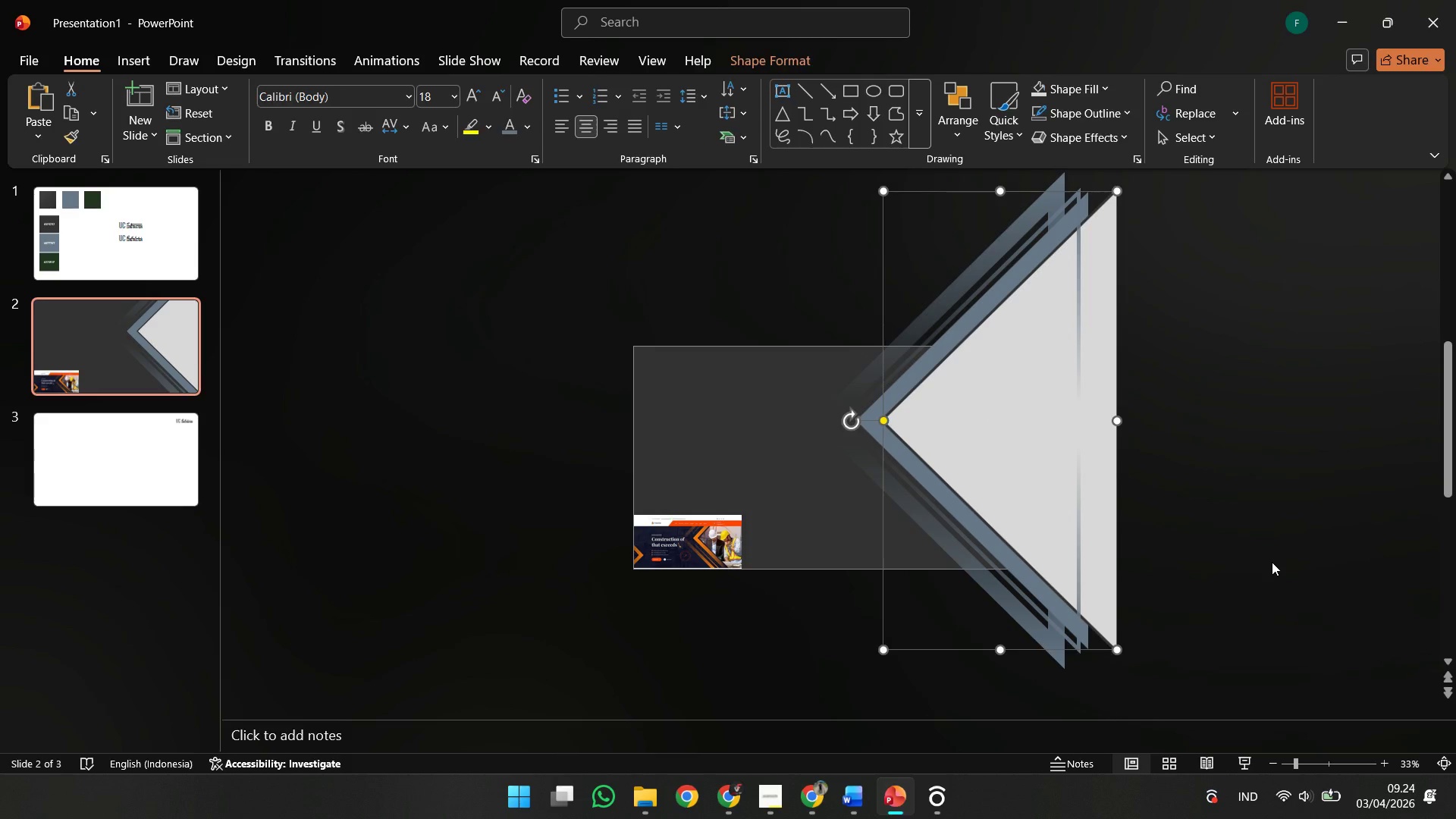 
left_click([1272, 562])
 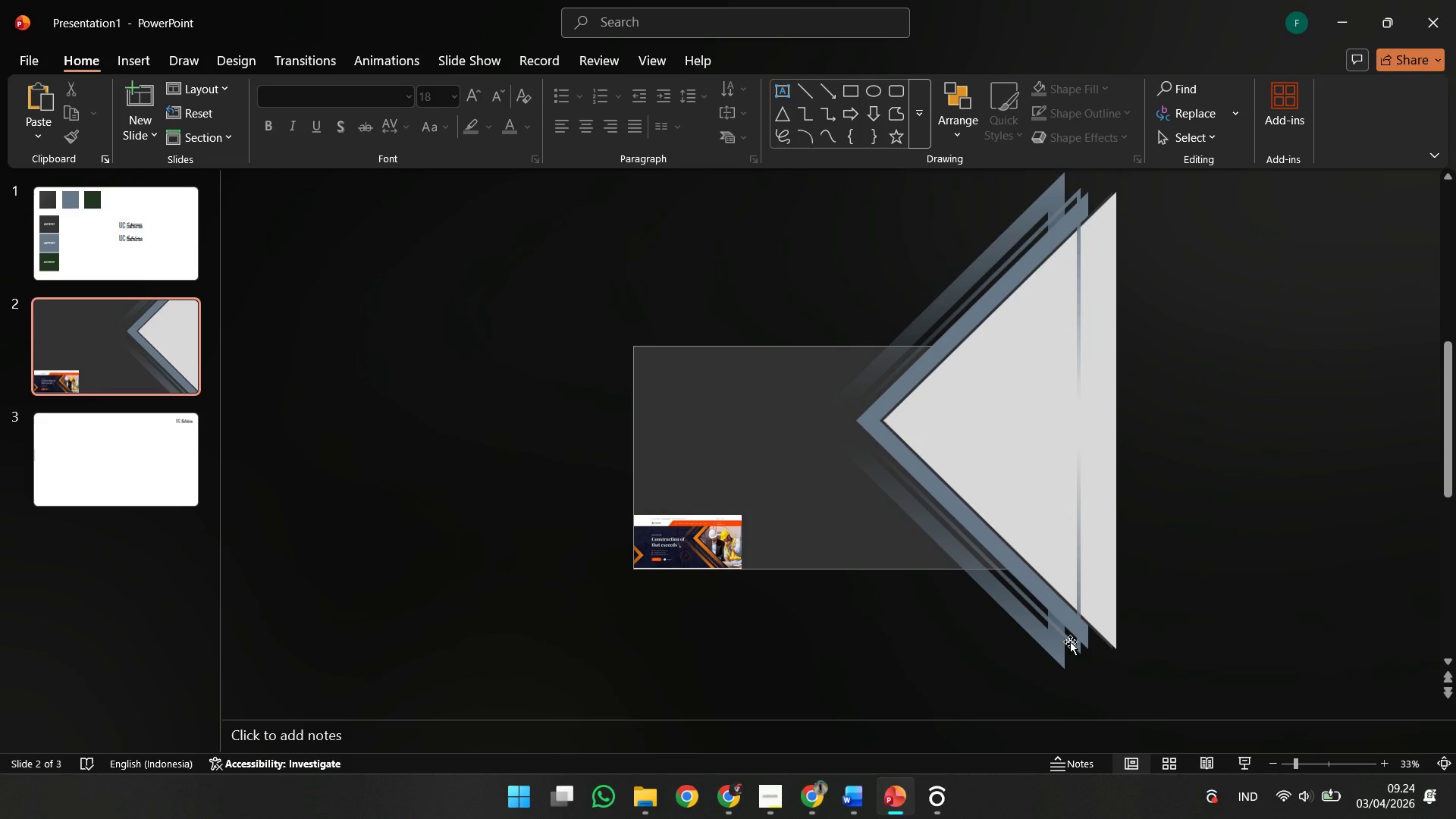 
left_click([1070, 642])
 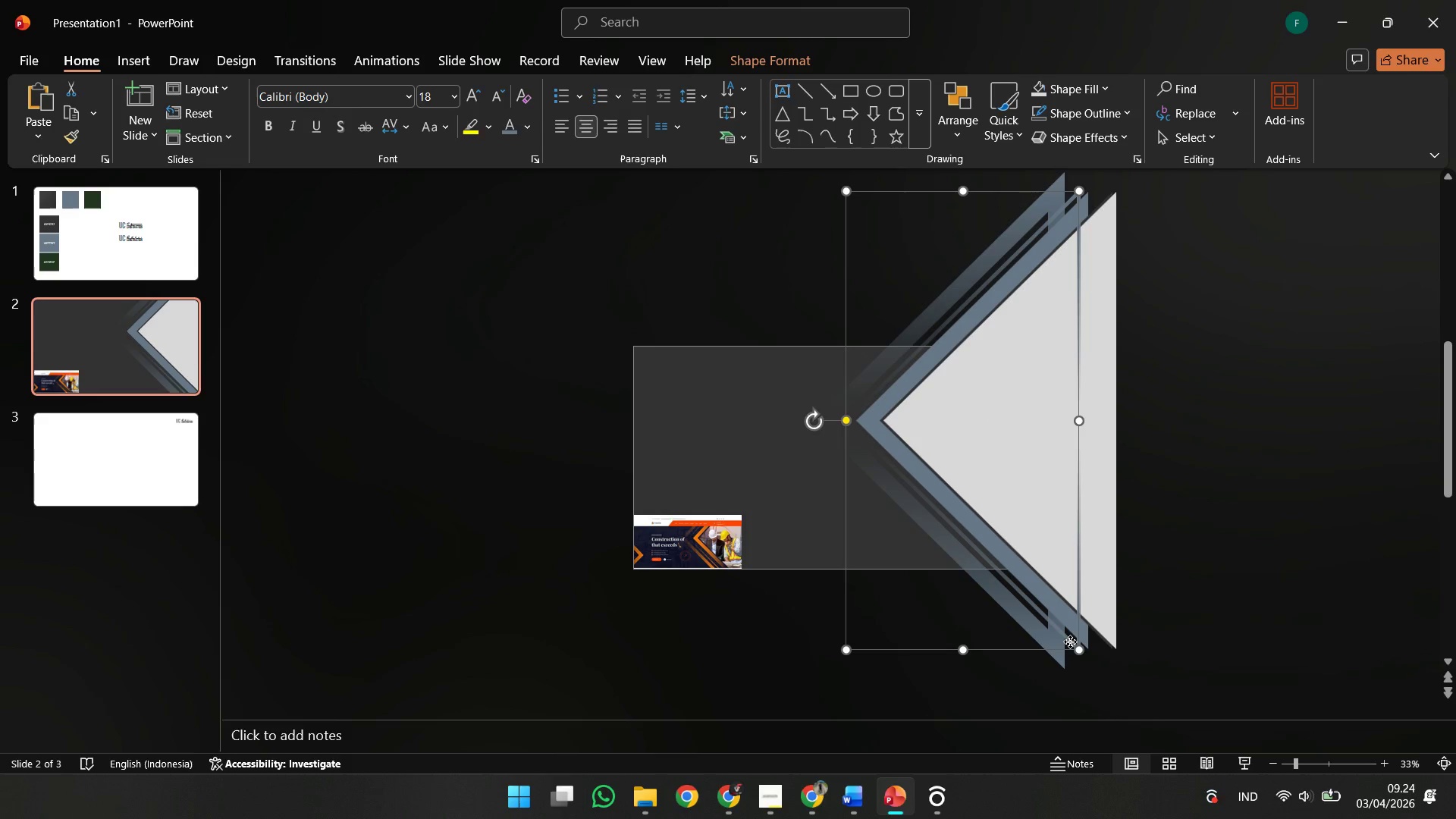 
right_click([1070, 642])
 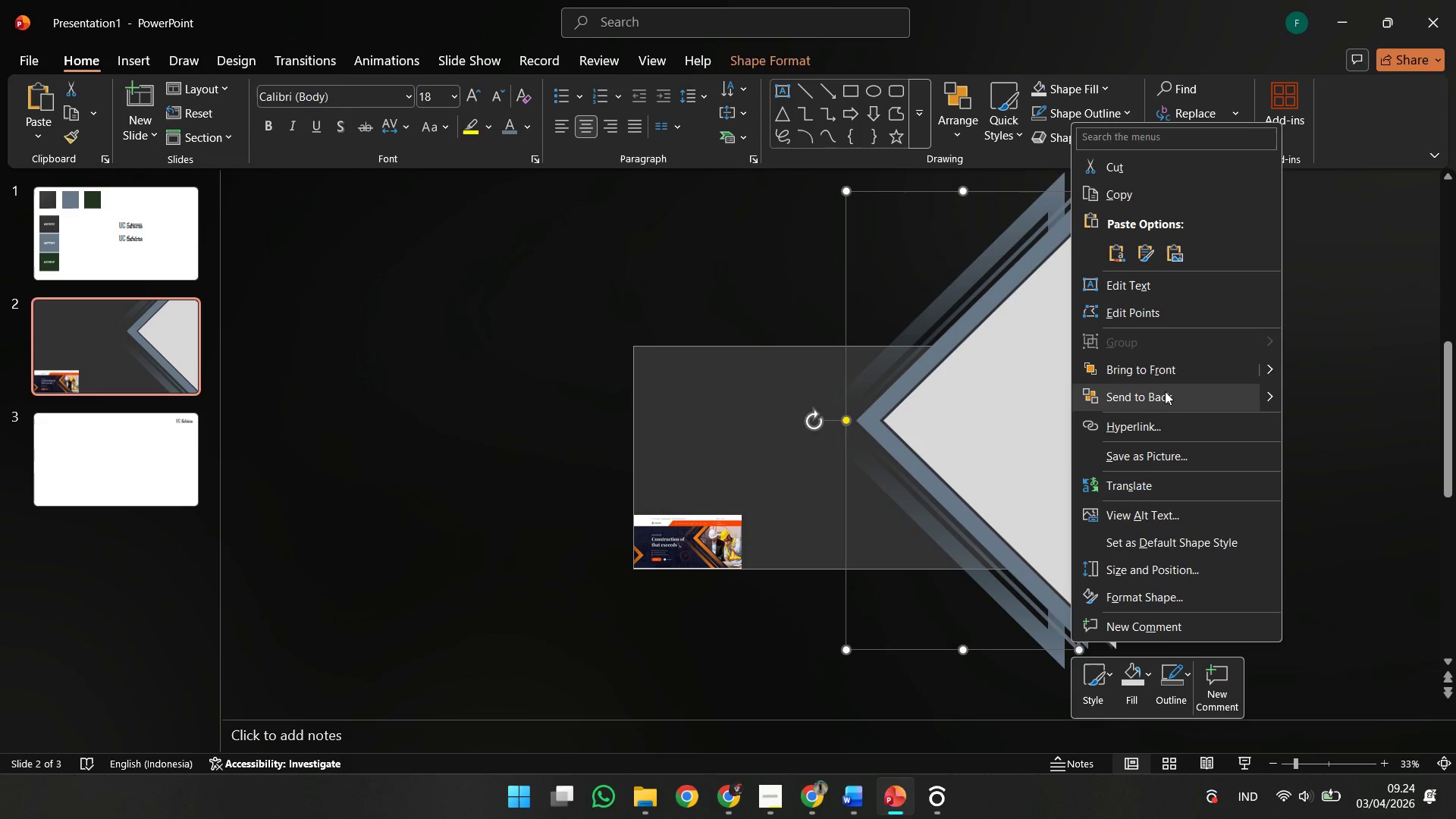 
left_click([1165, 391])
 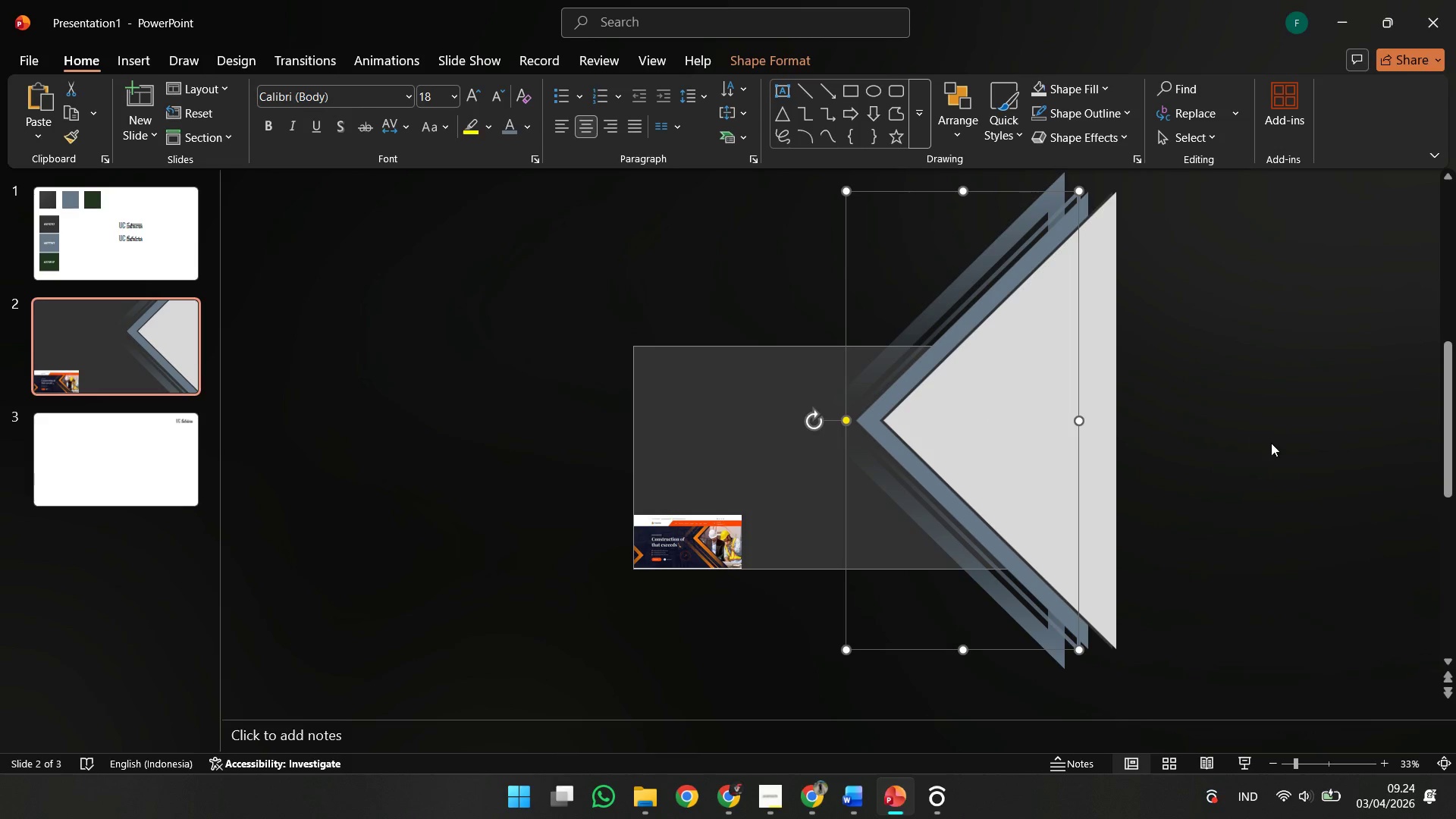 
left_click([1271, 443])
 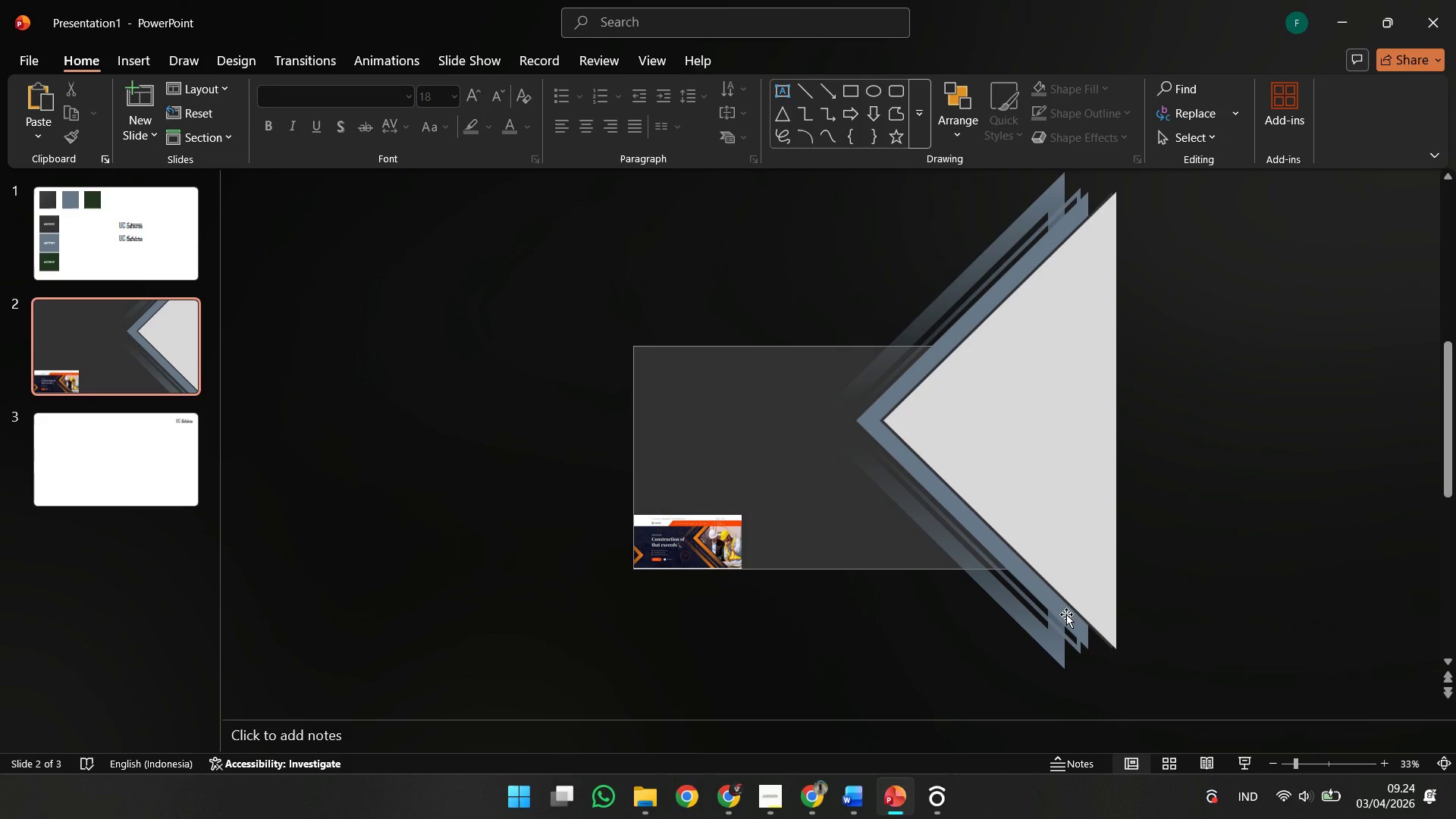 
left_click([1081, 548])
 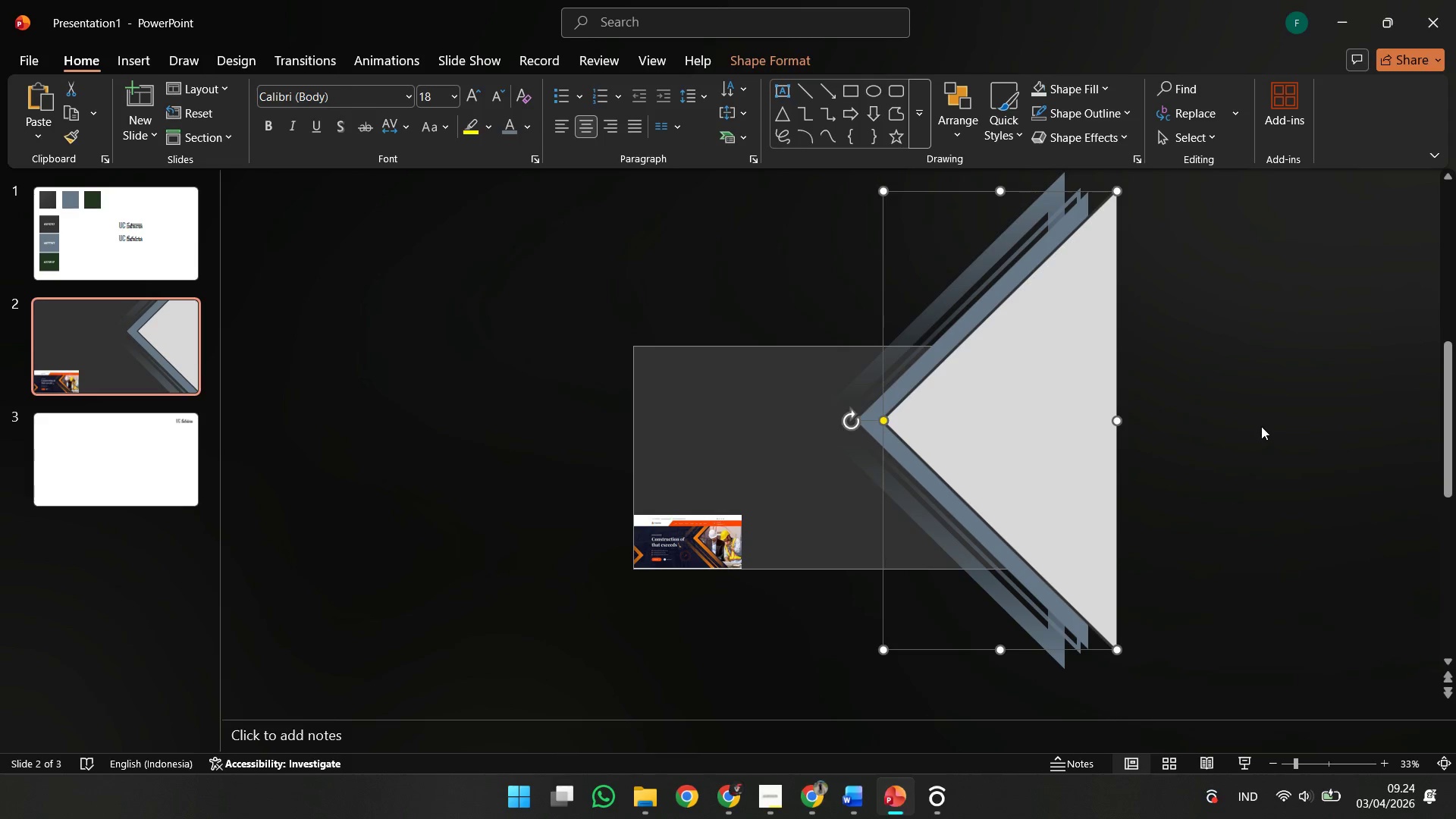 
left_click([1261, 426])
 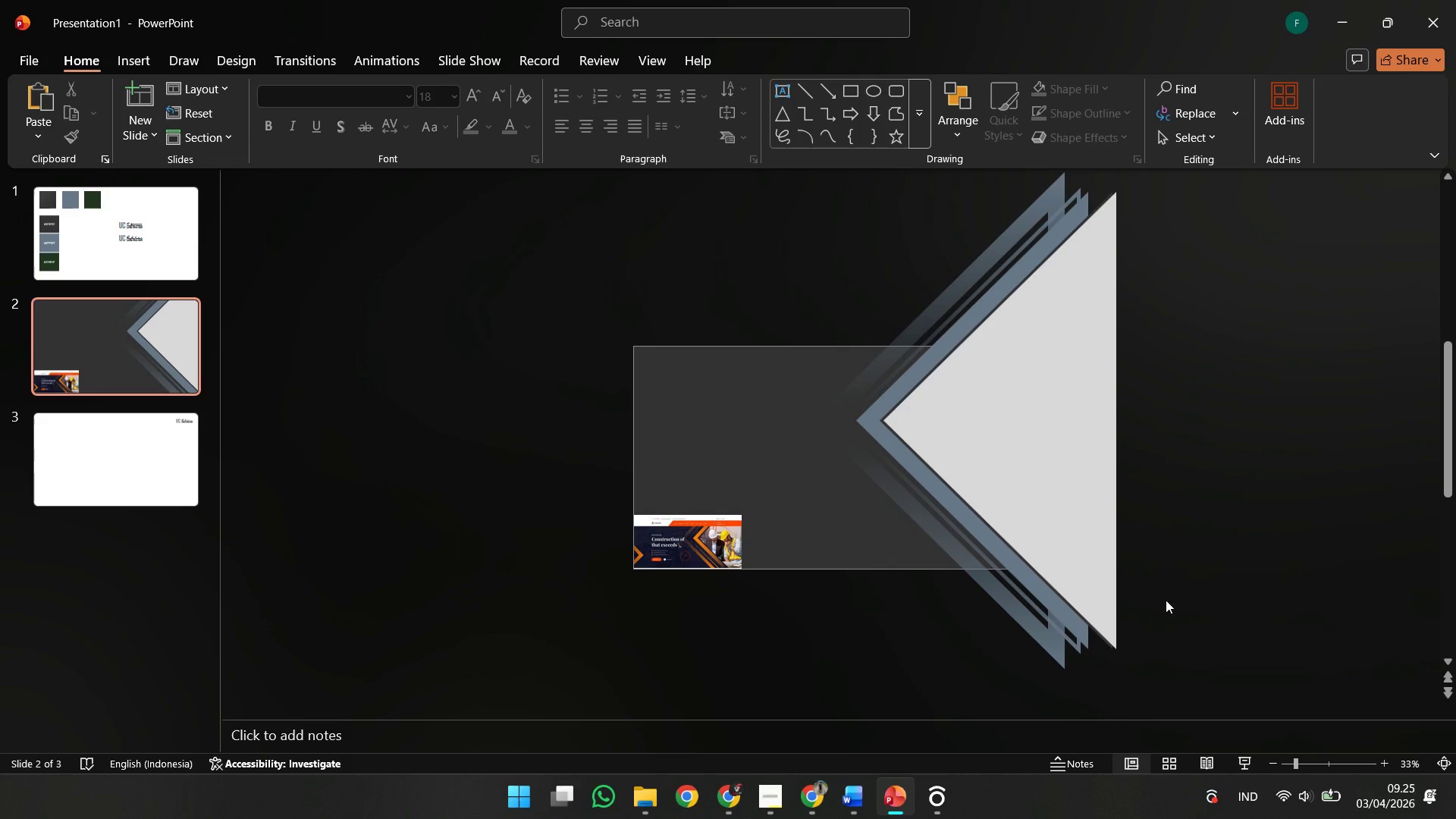 
left_click([1075, 645])
 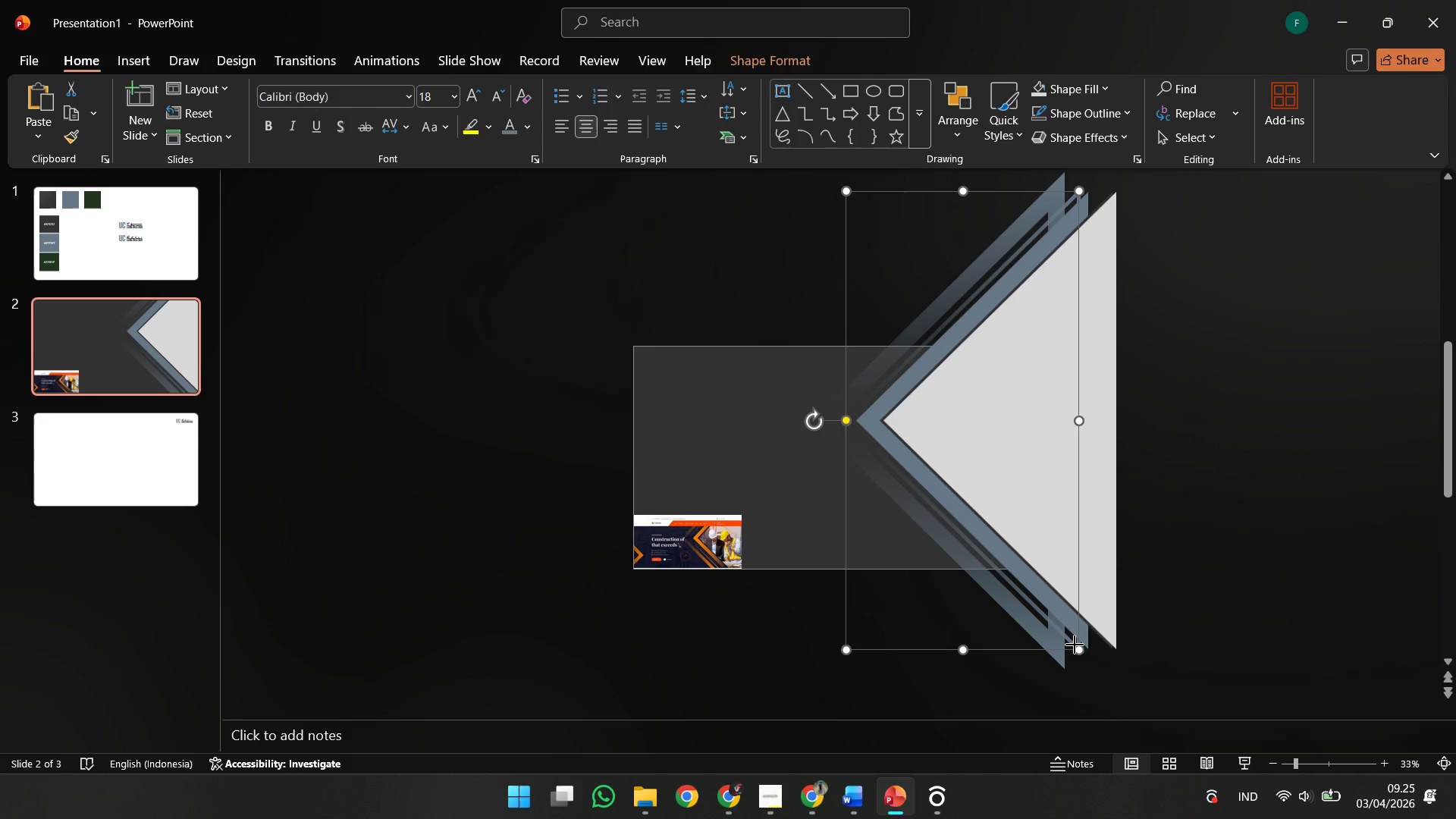 
right_click([1075, 645])
 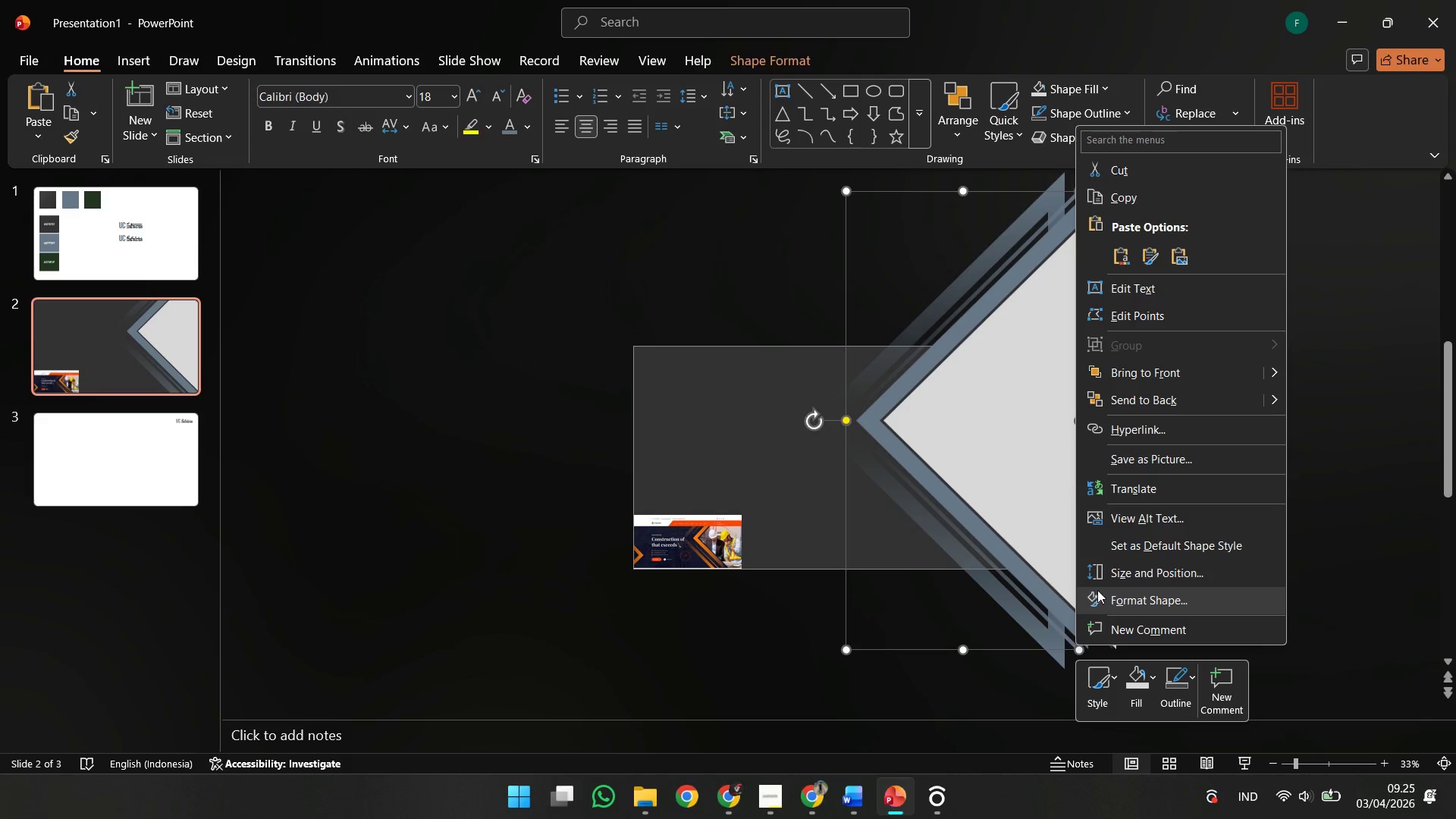 
left_click([1097, 590])
 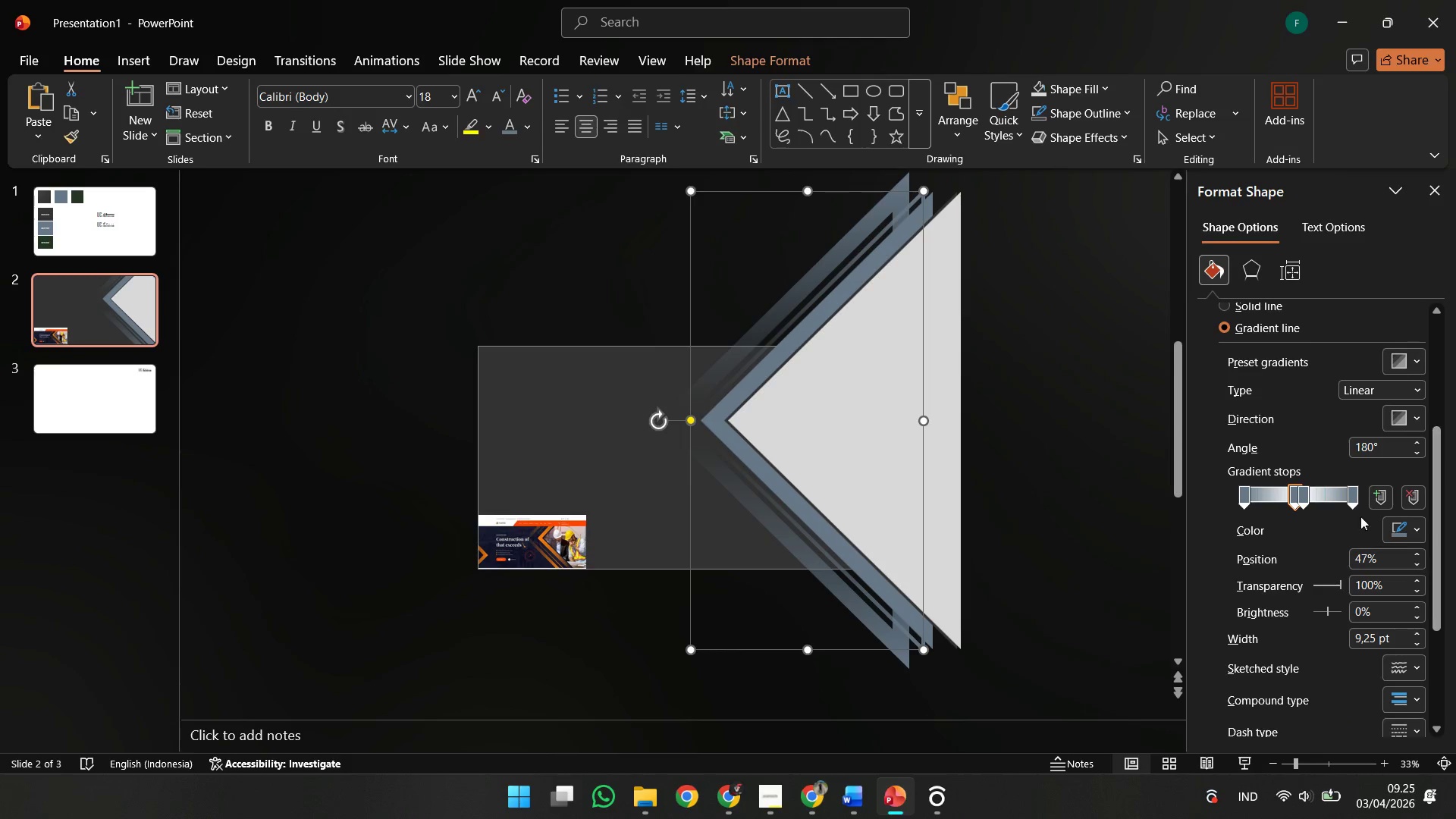 
left_click([1348, 507])
 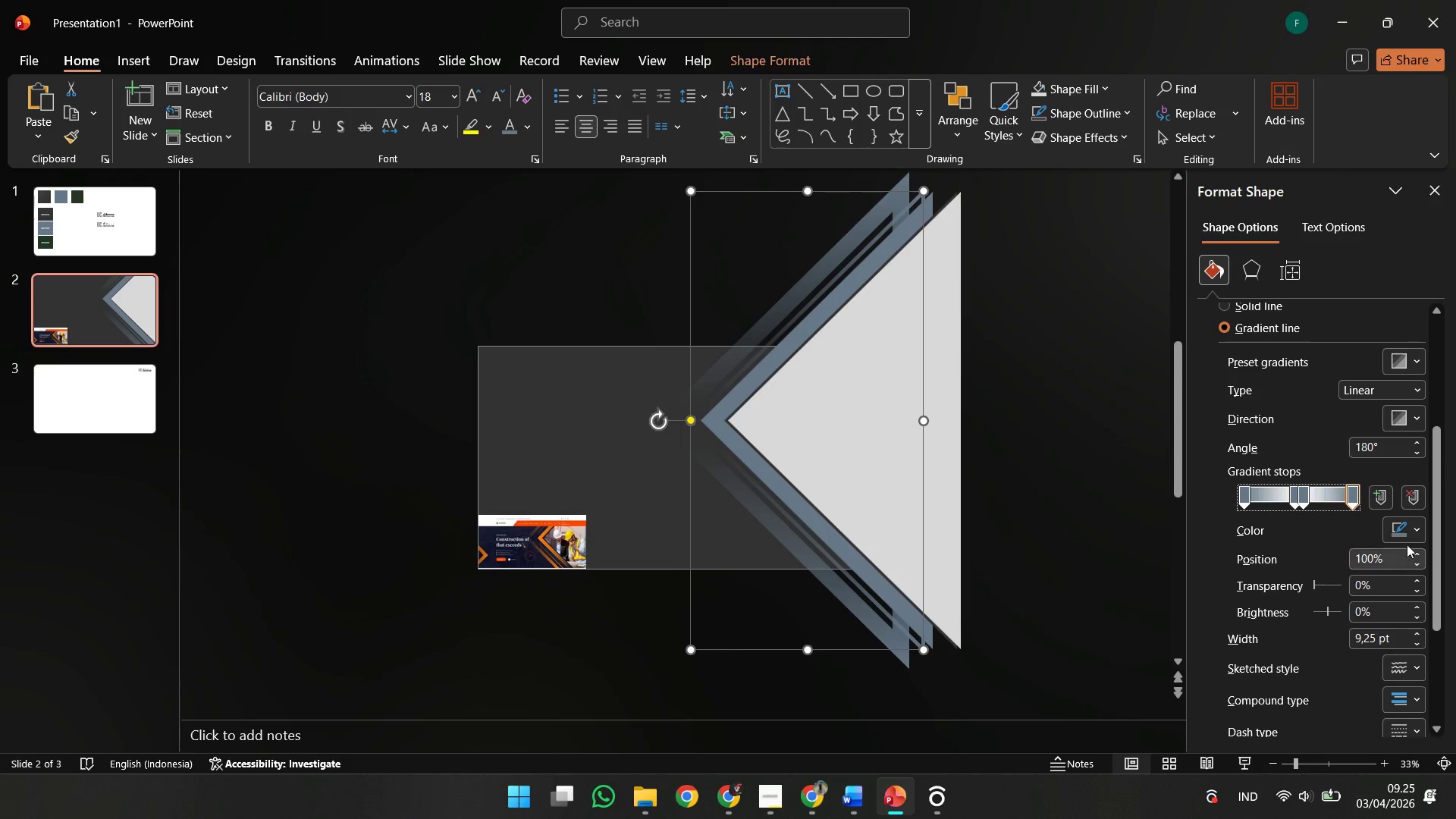 
left_click([1414, 535])
 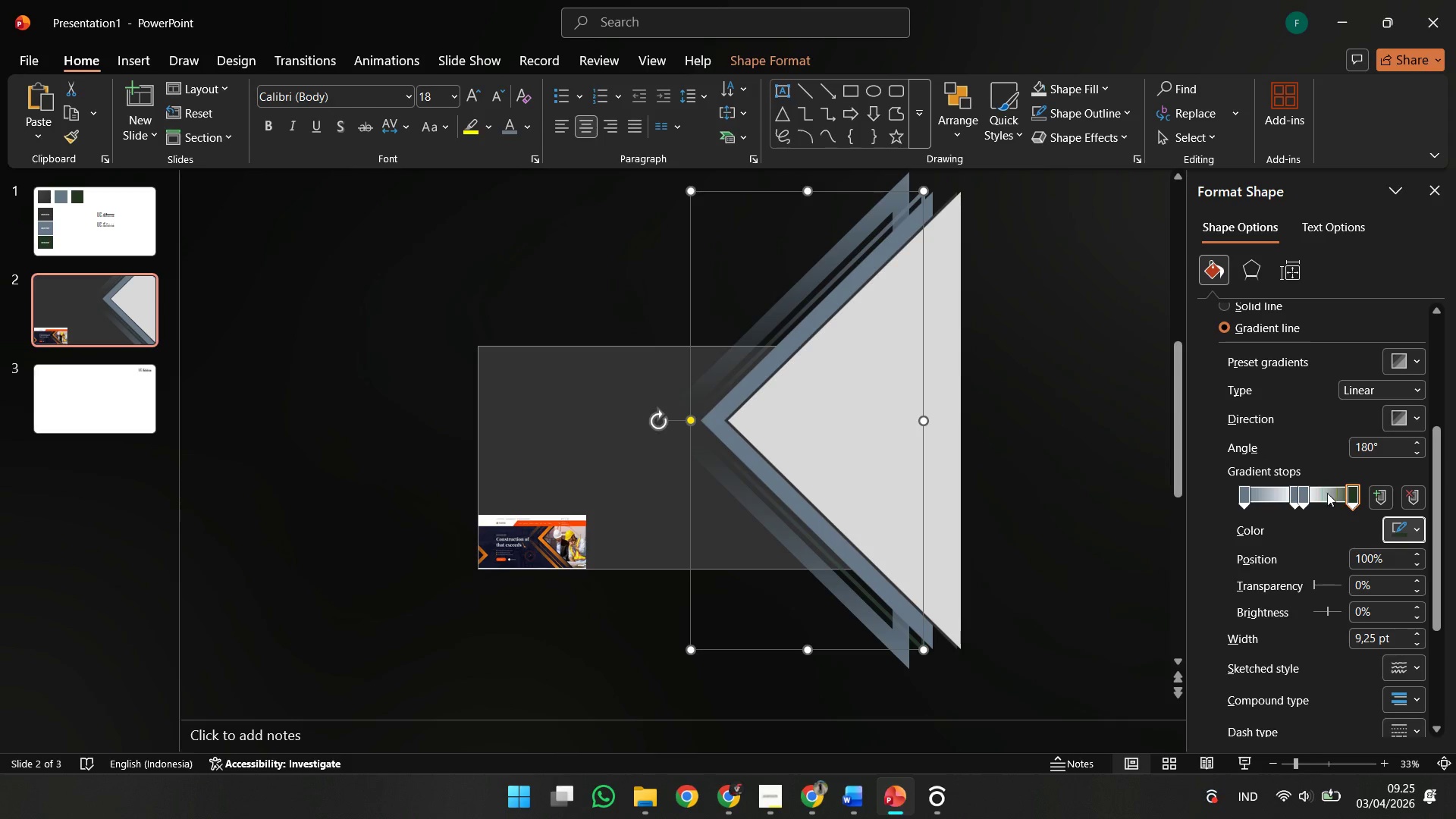 
left_click([1247, 493])
 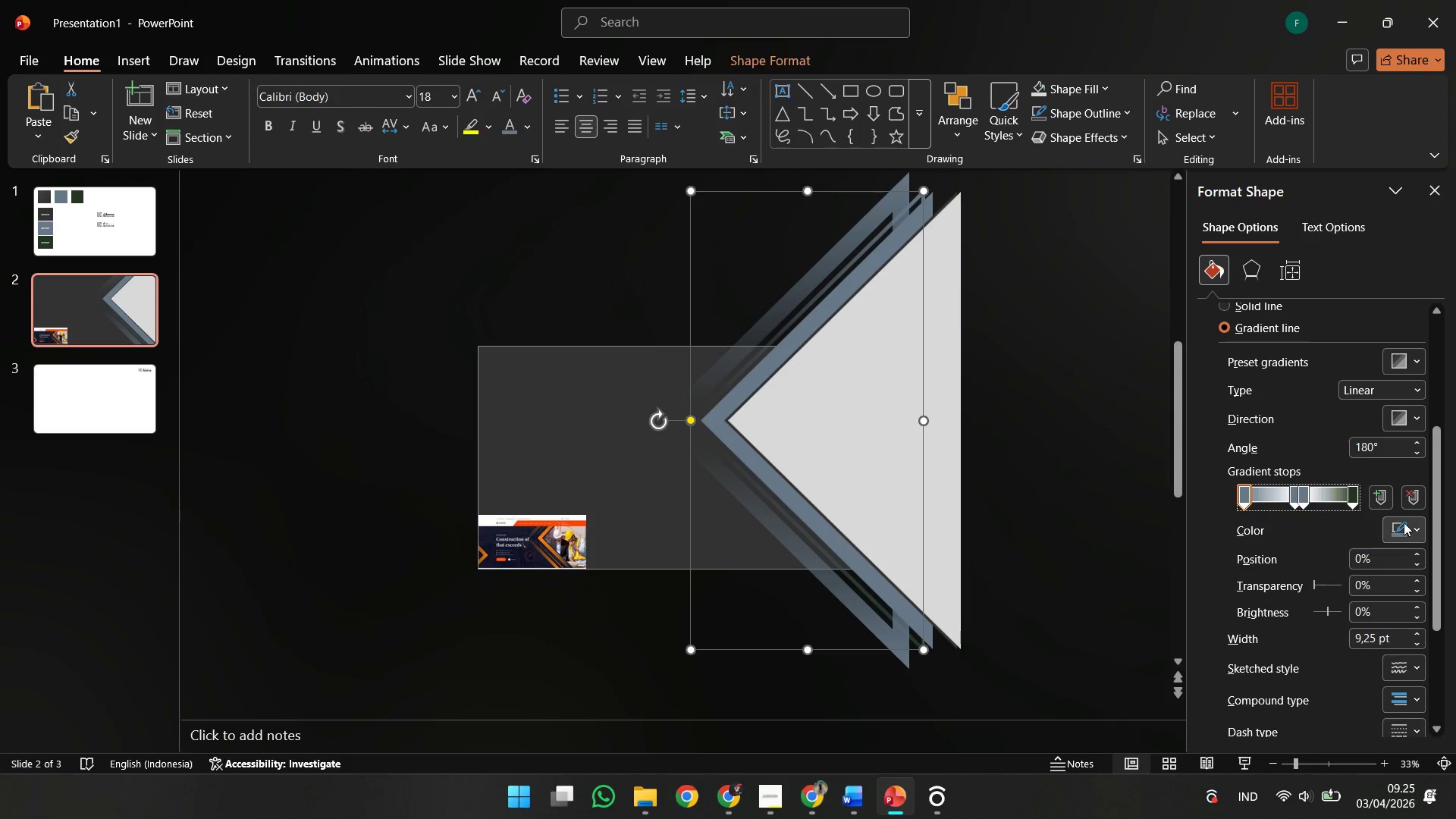 
left_click([1405, 522])
 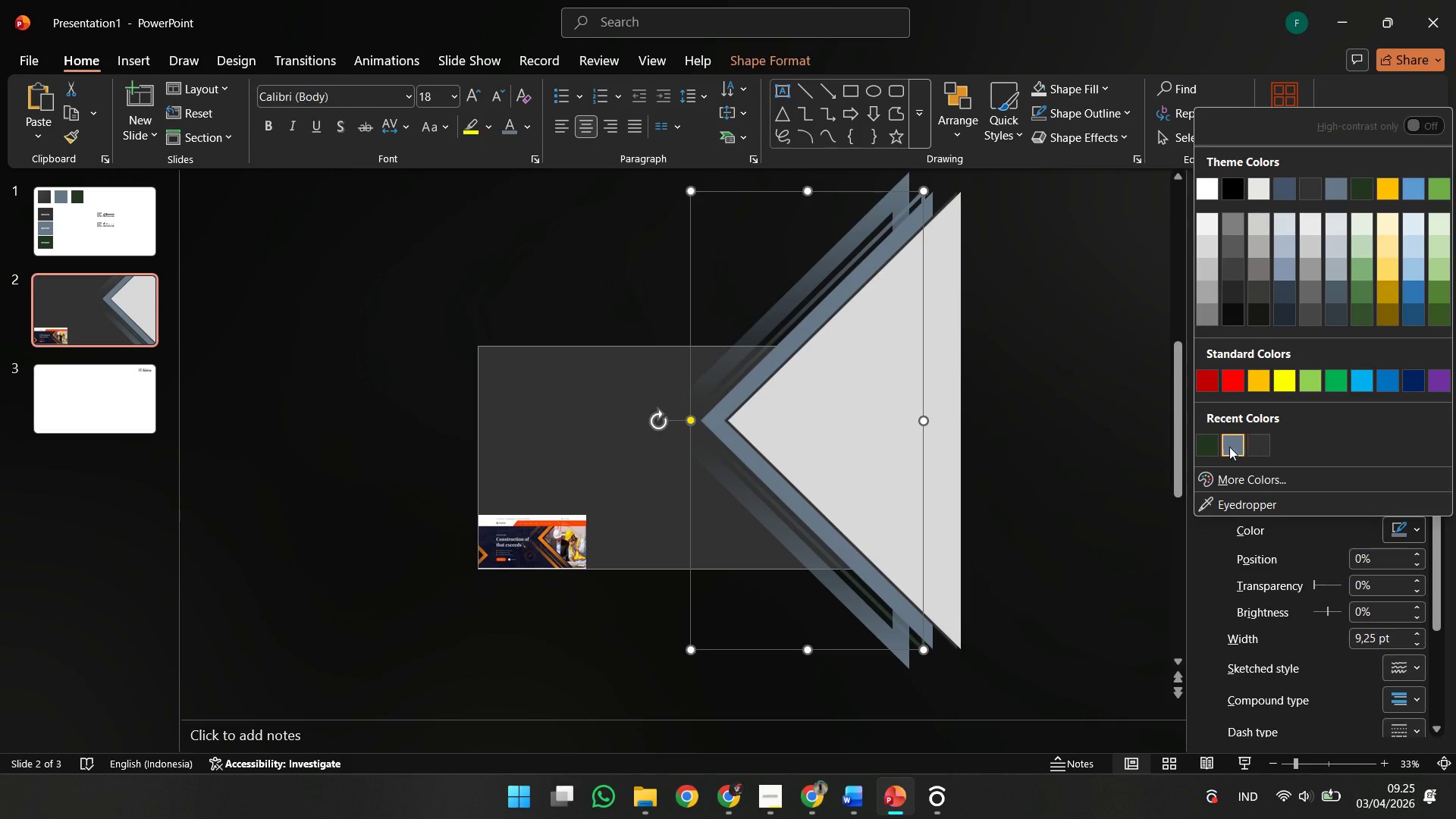 
left_click([1205, 447])
 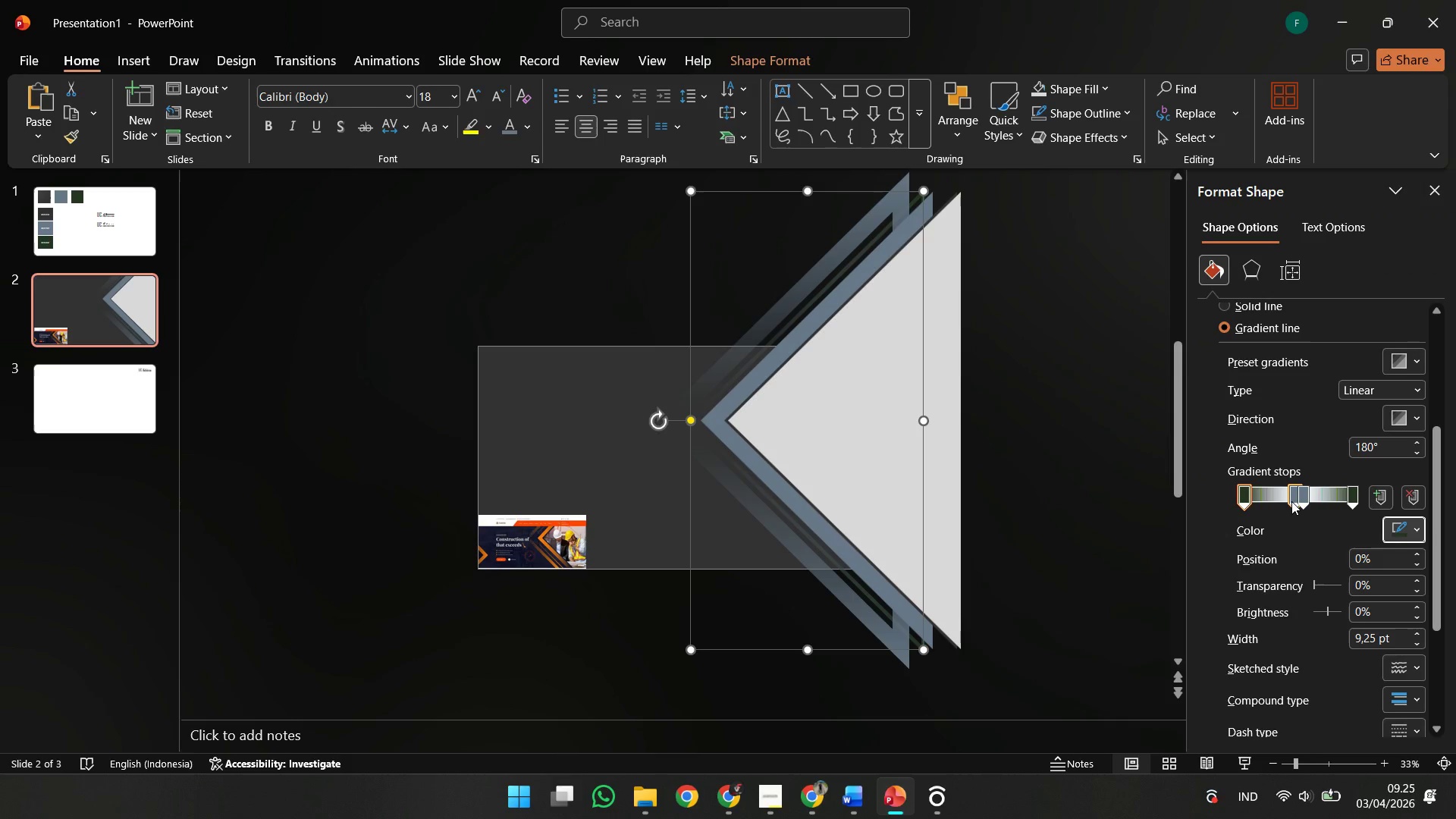 
left_click([1291, 501])
 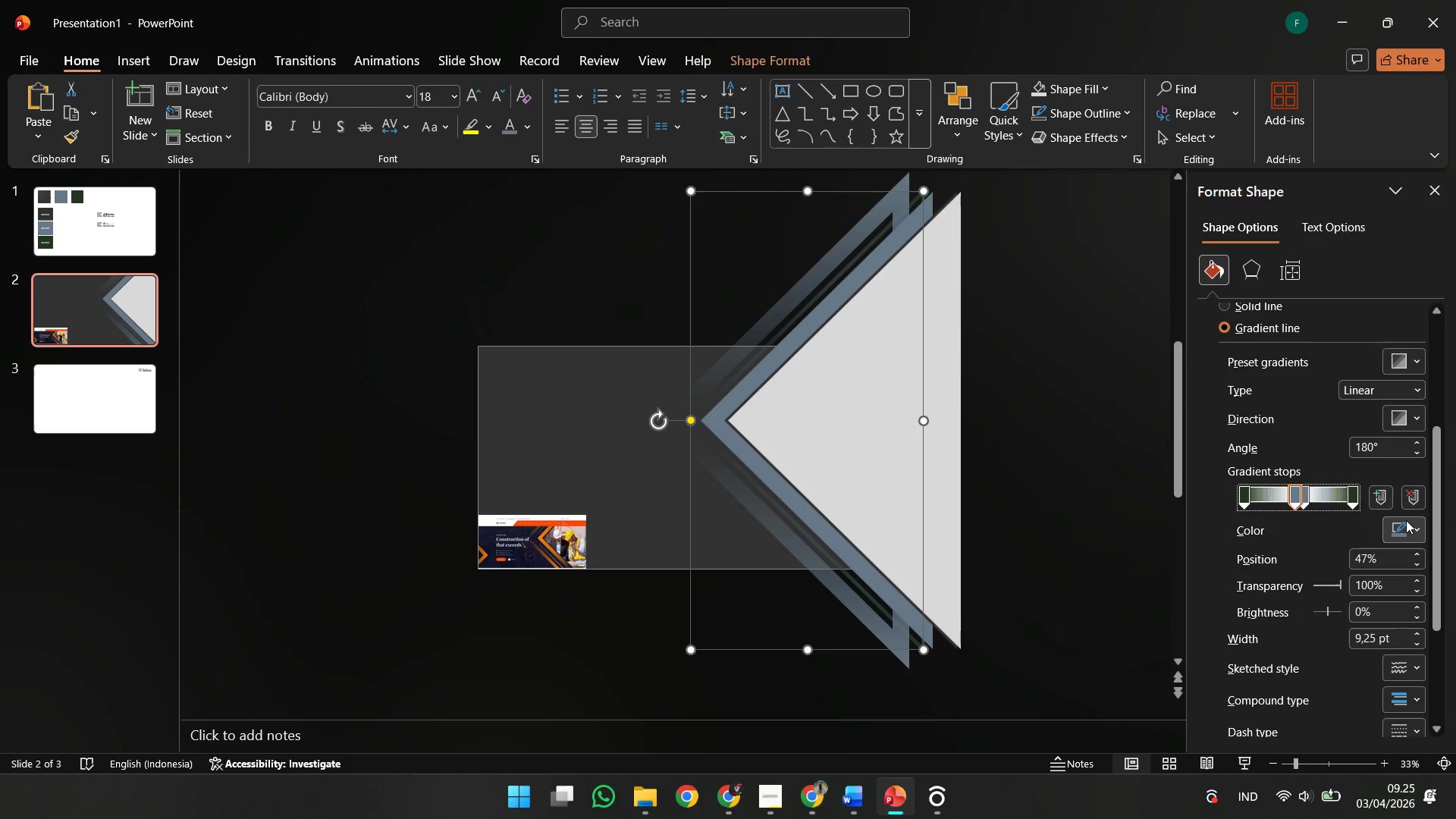 
left_click([1406, 520])
 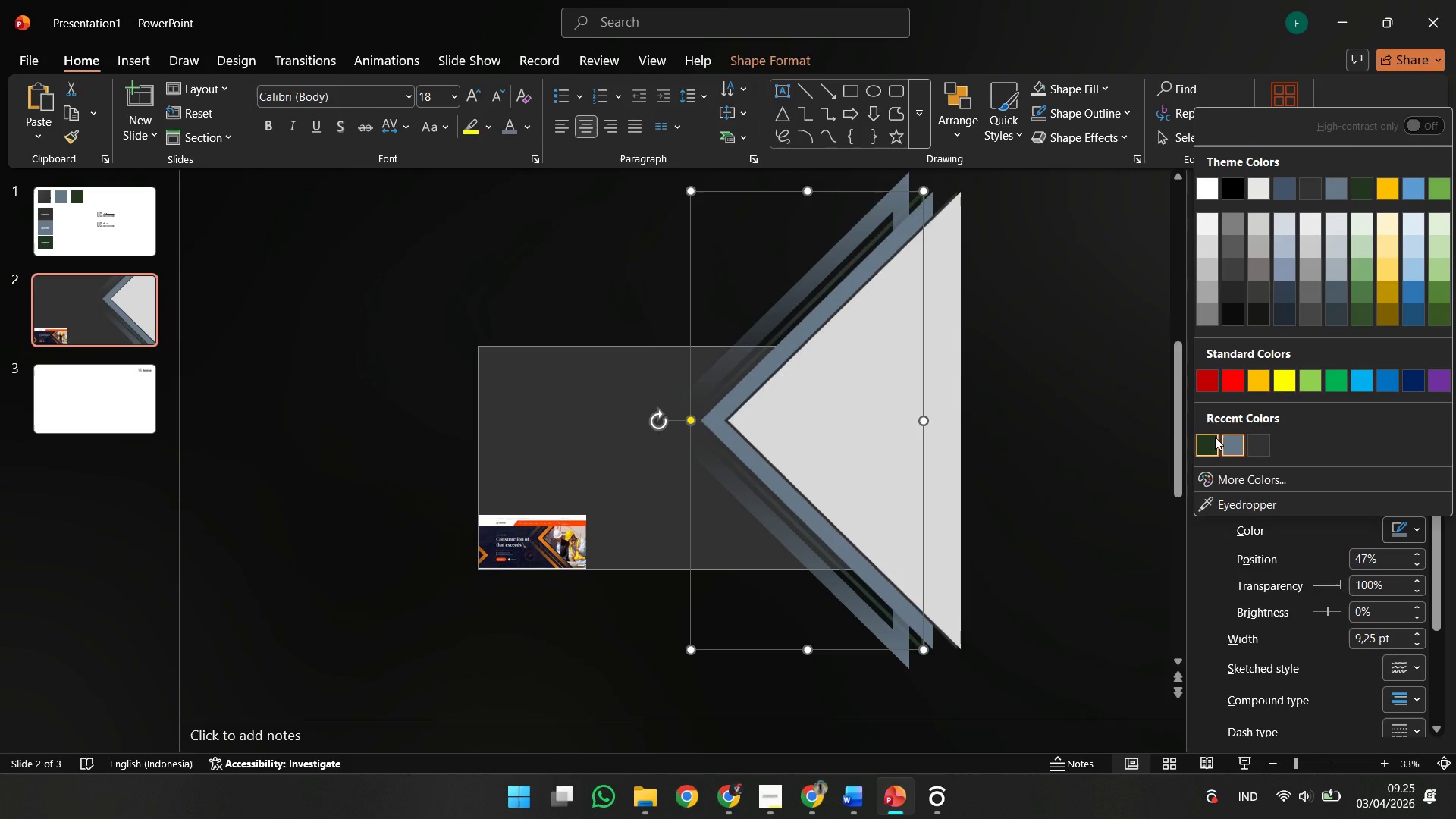 
left_click([1215, 437])
 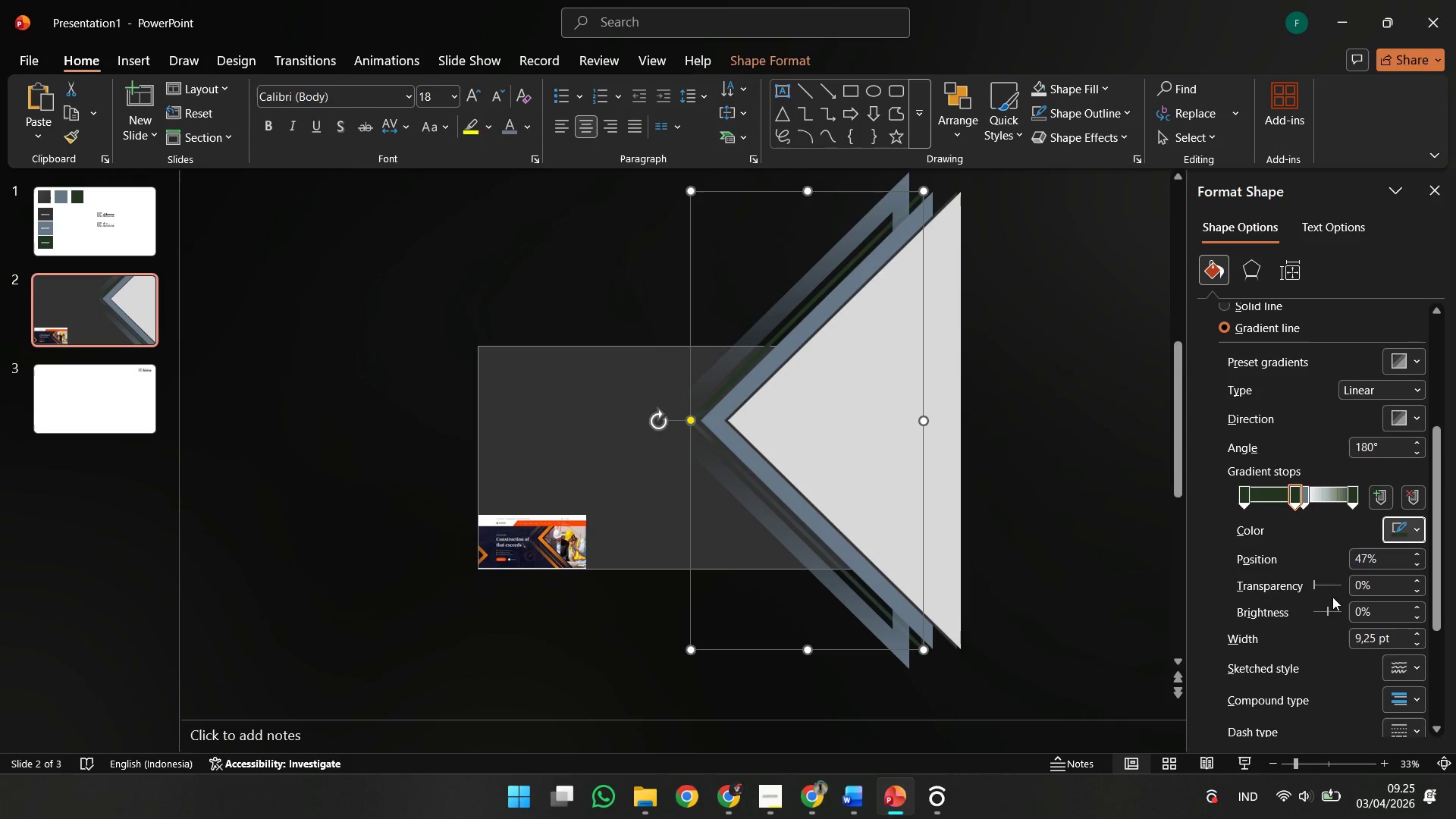 
left_click_drag(start_coordinate=[1315, 582], to_coordinate=[1451, 572])
 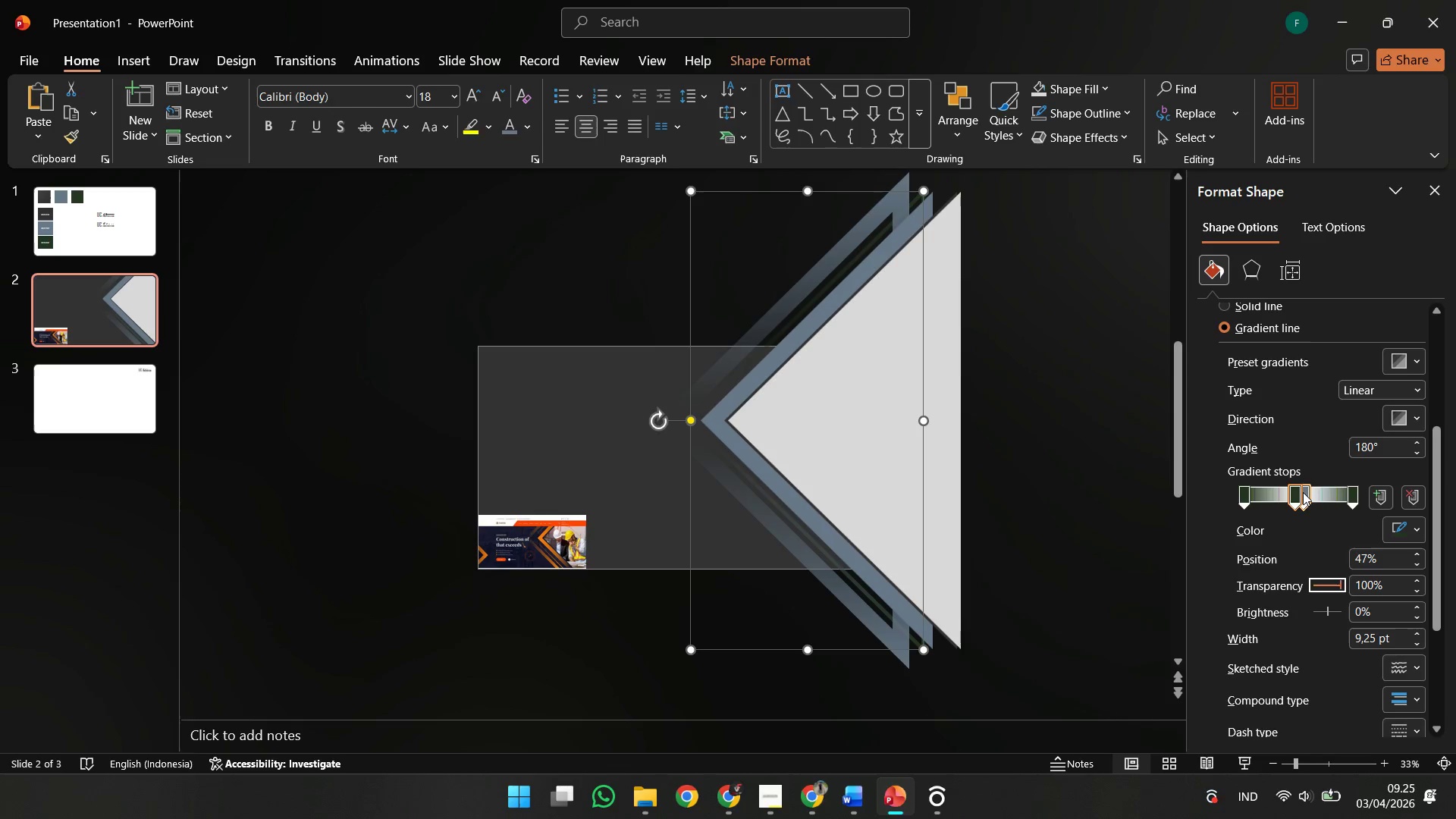 
left_click([1303, 492])
 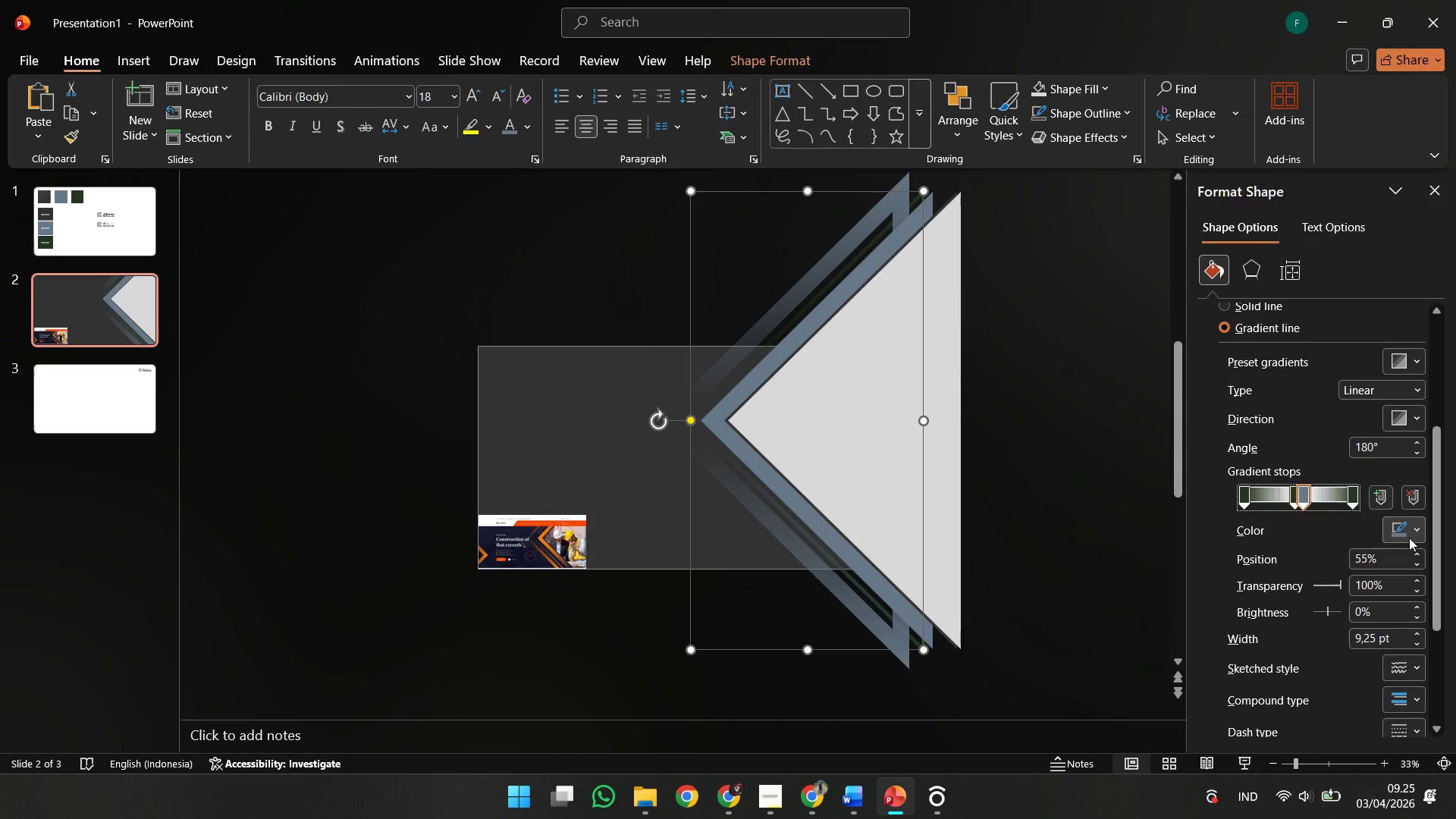 
left_click([1409, 538])
 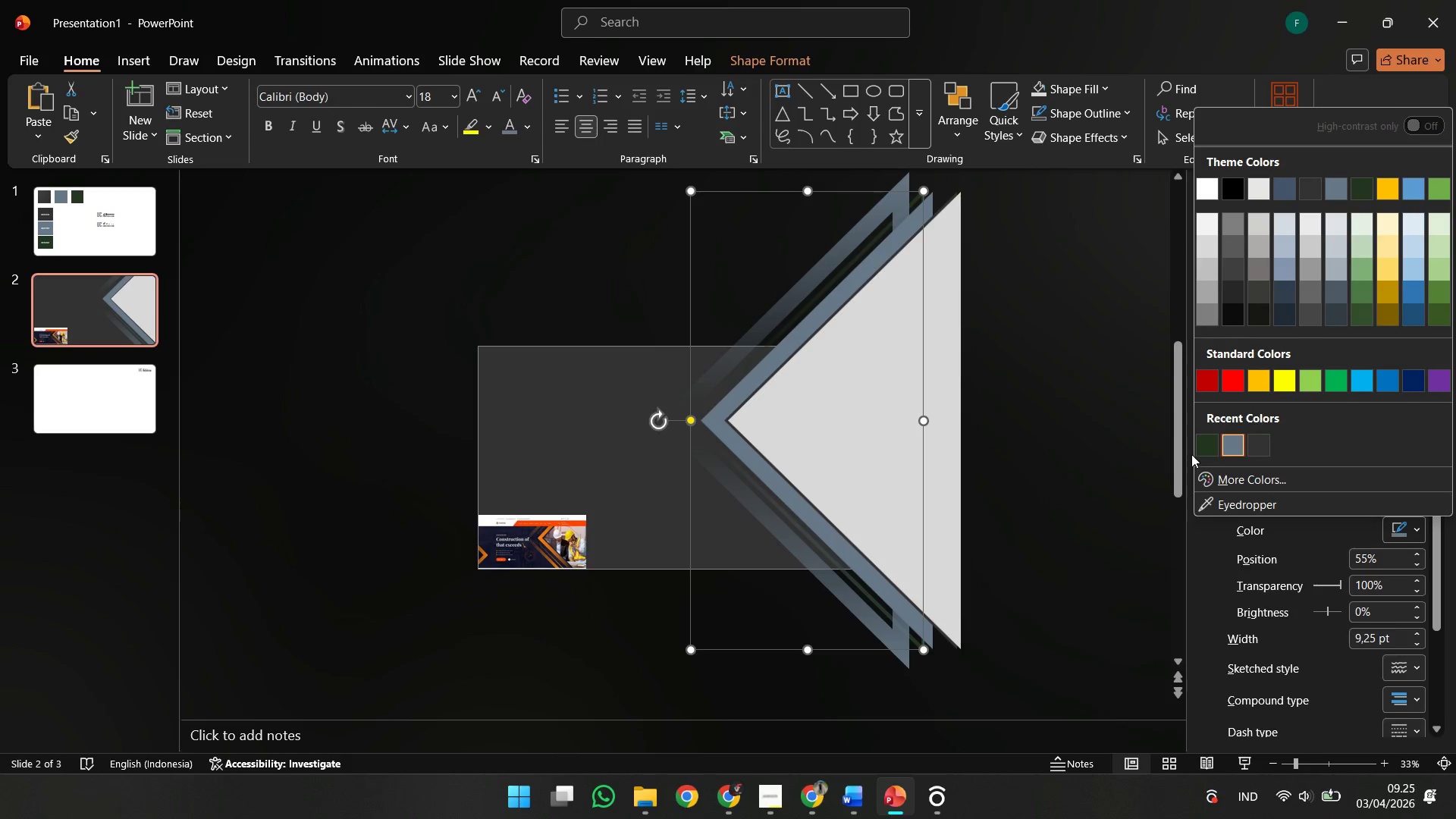 
left_click([1191, 454])
 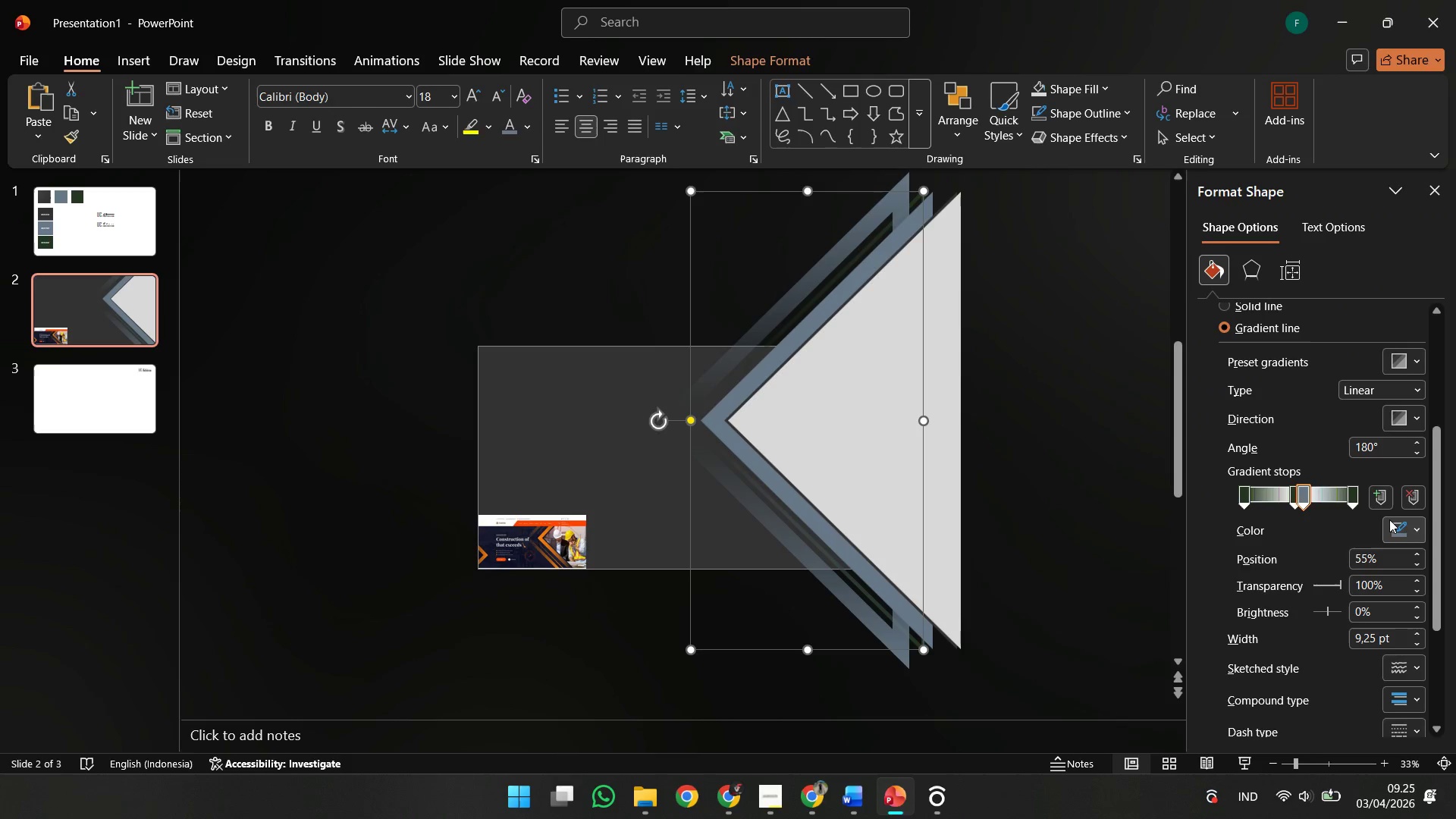 
left_click([1394, 521])
 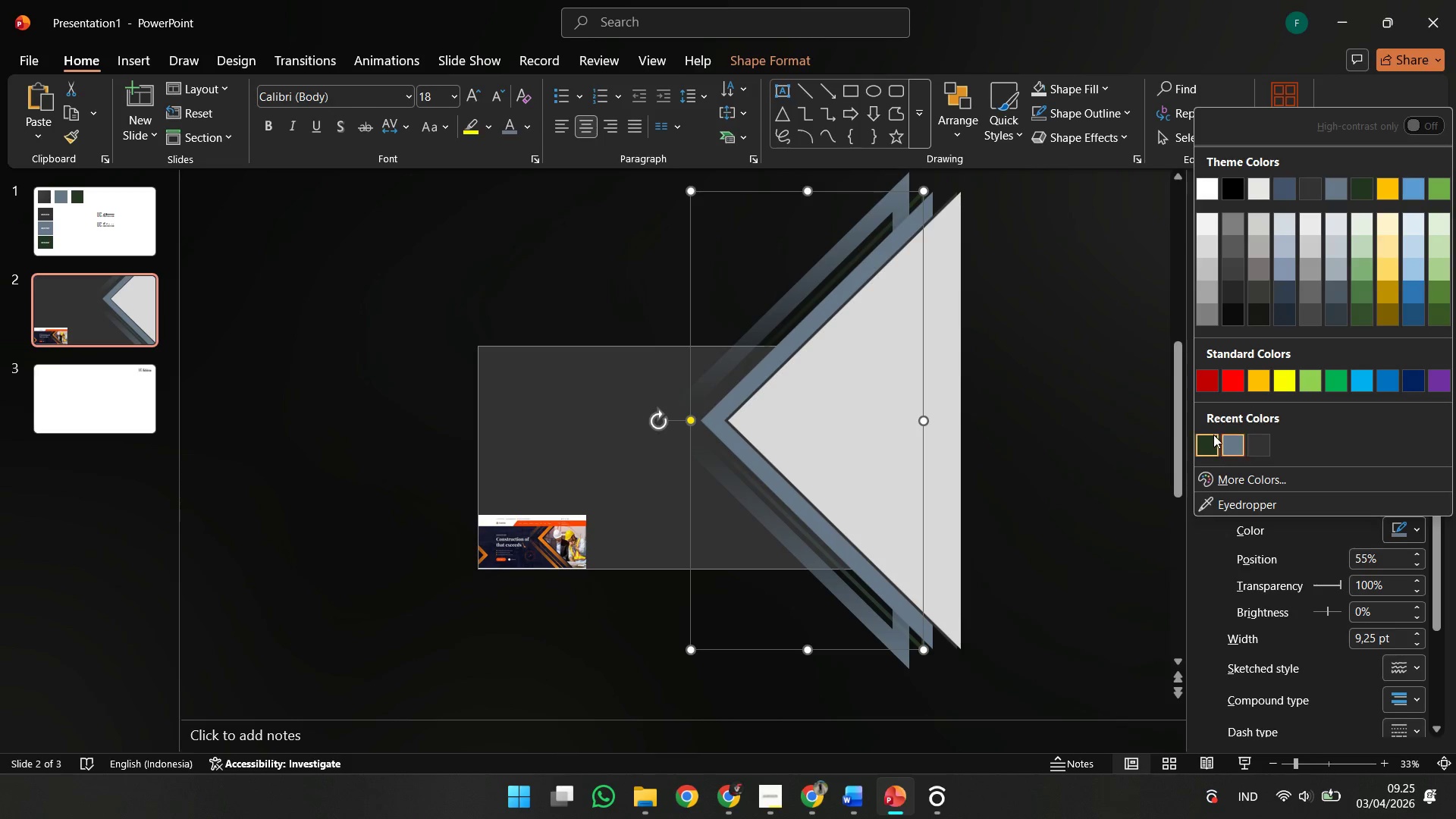 
left_click([1211, 434])
 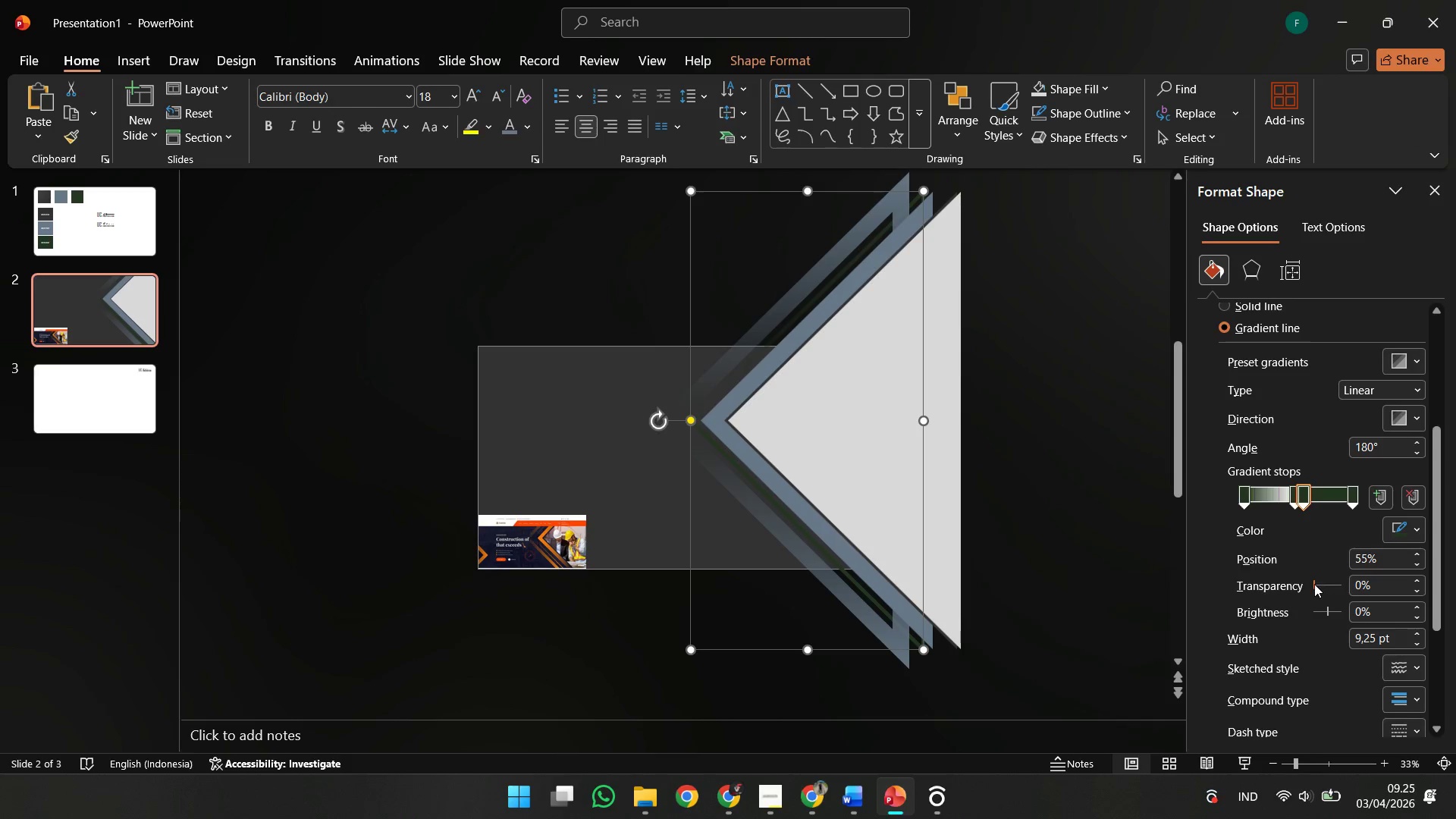 
left_click_drag(start_coordinate=[1312, 583], to_coordinate=[1441, 591])
 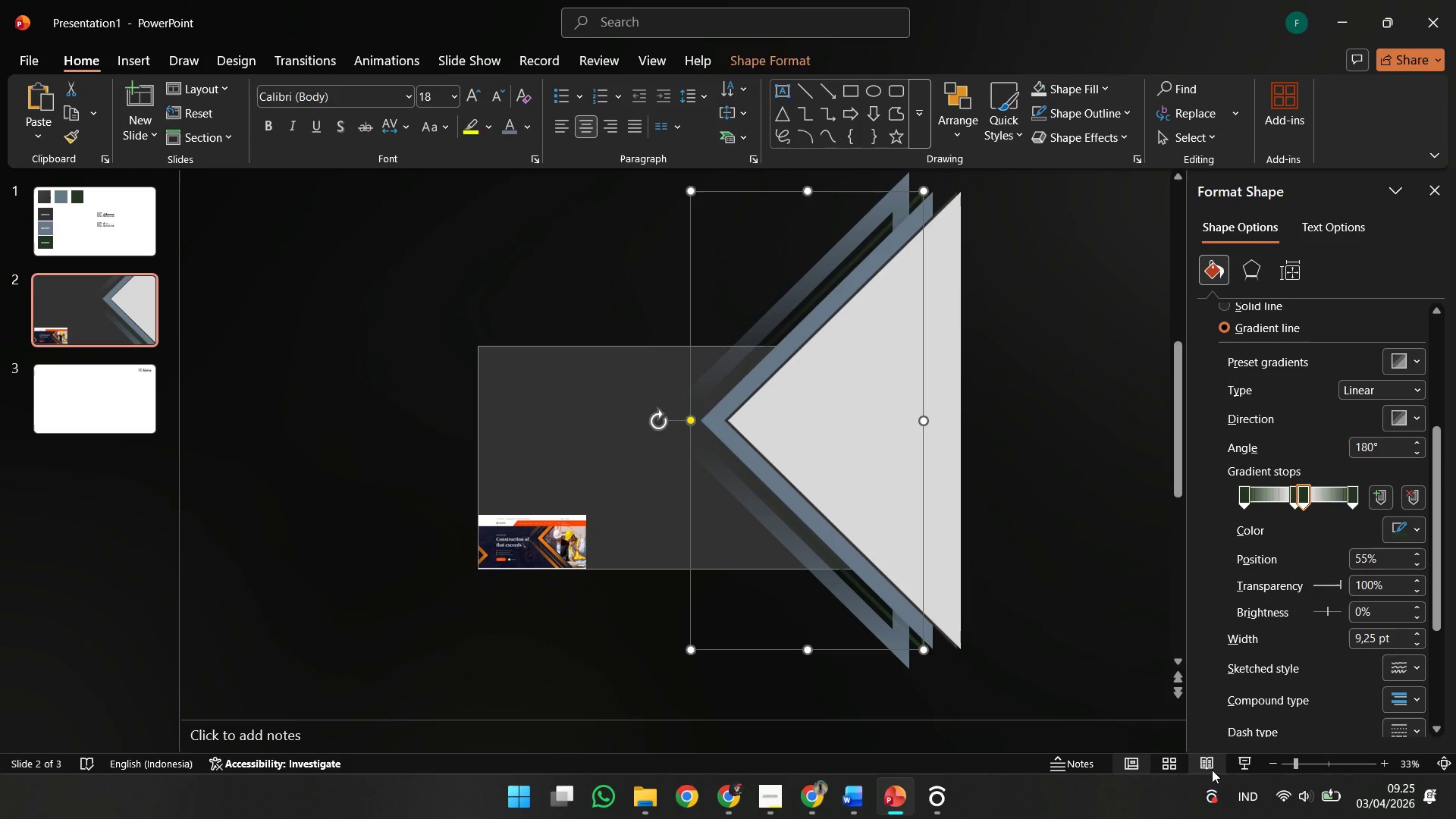 
left_click([1210, 769])
 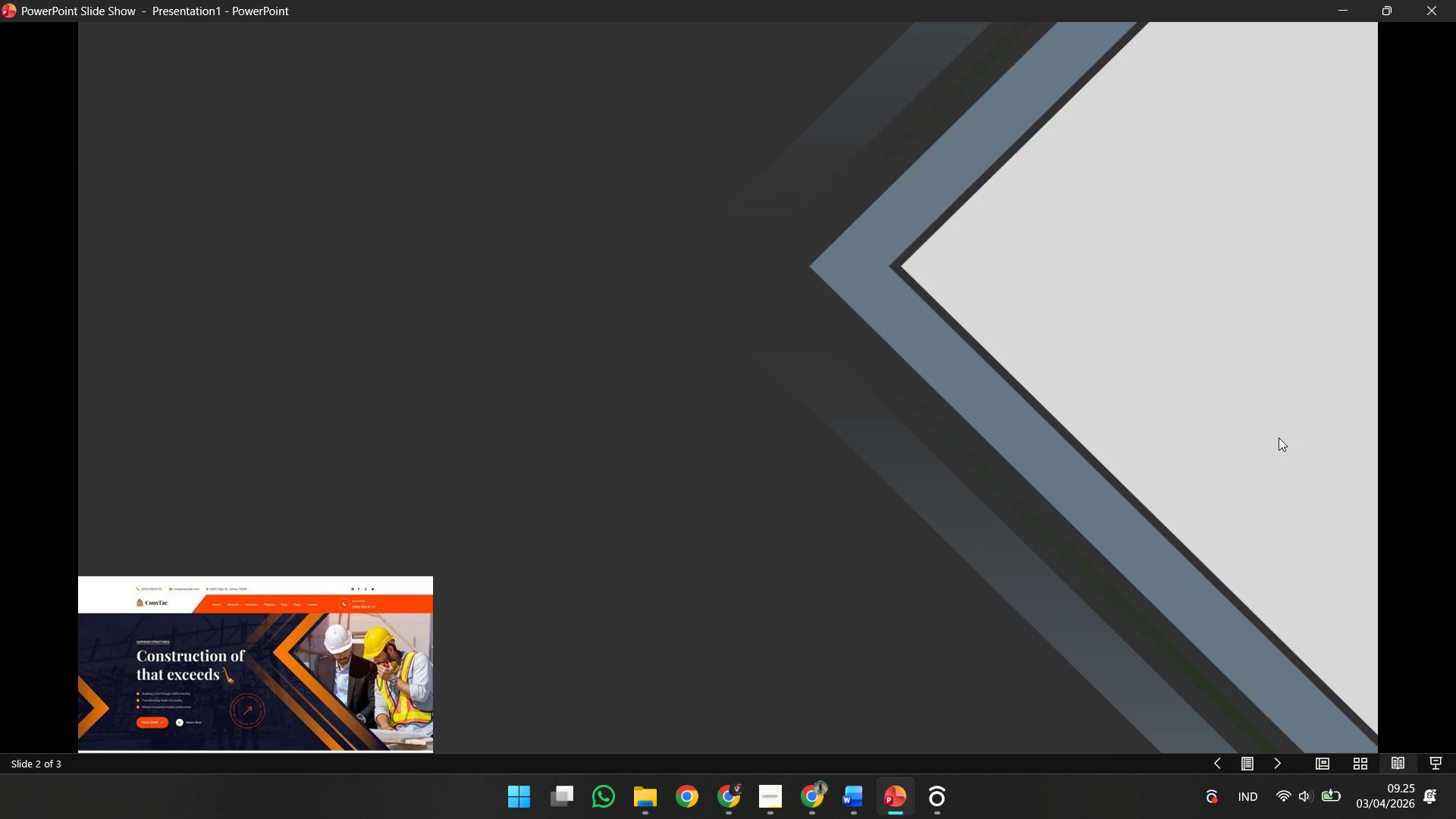 
key(Escape)
 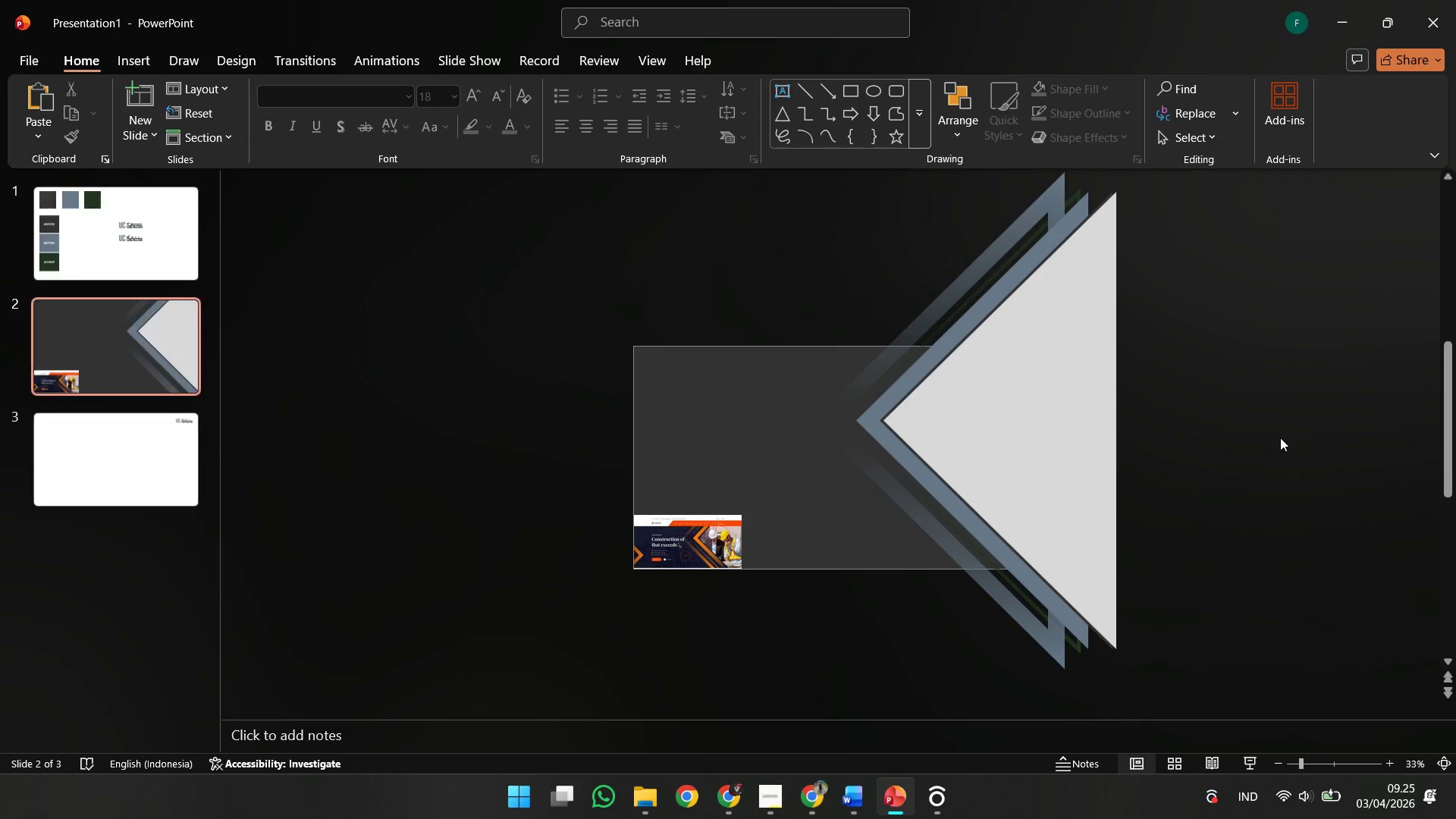 
key(Control+Z)
 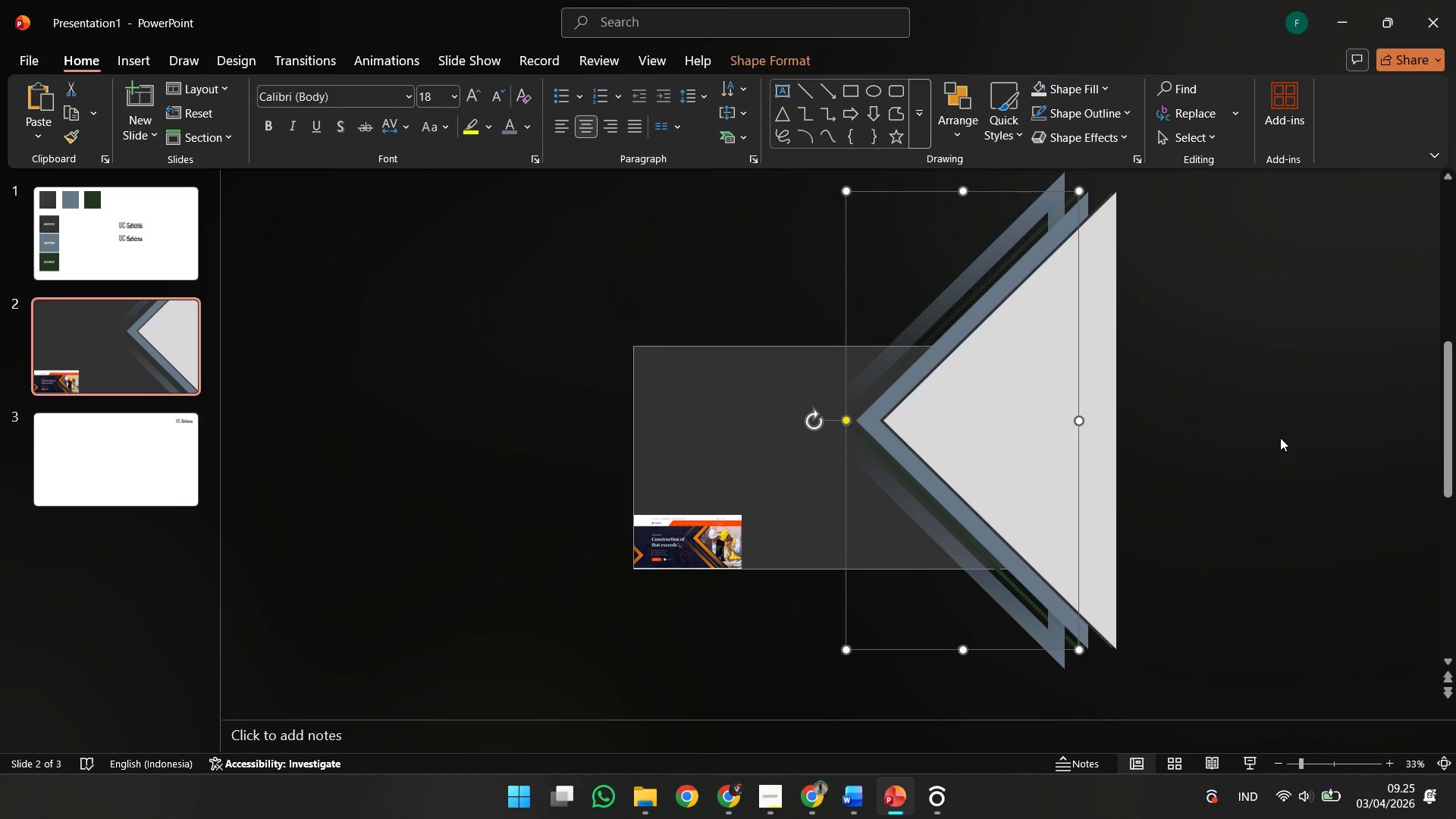 
key(Control+Z)
 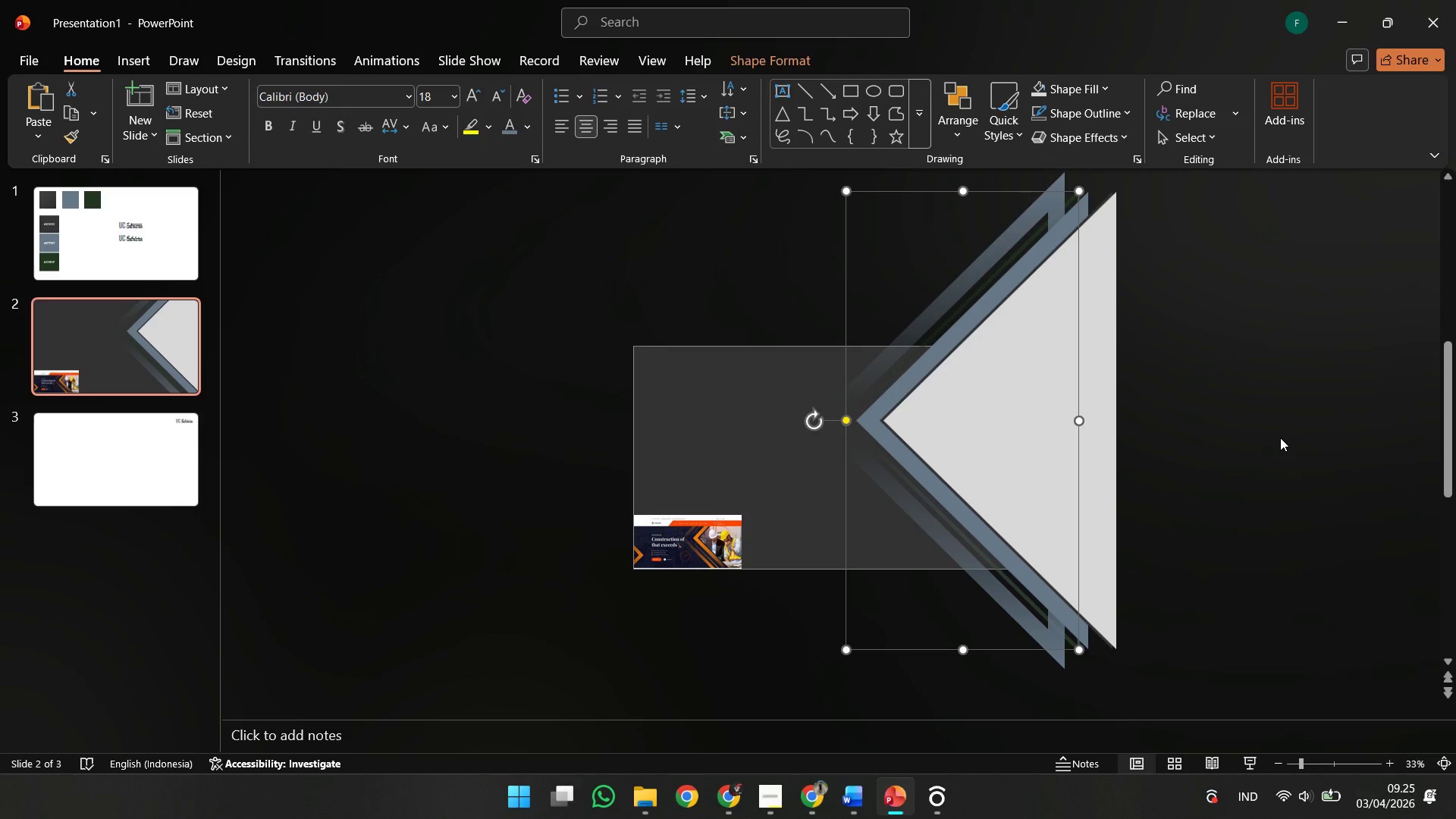 
key(Control+Z)
 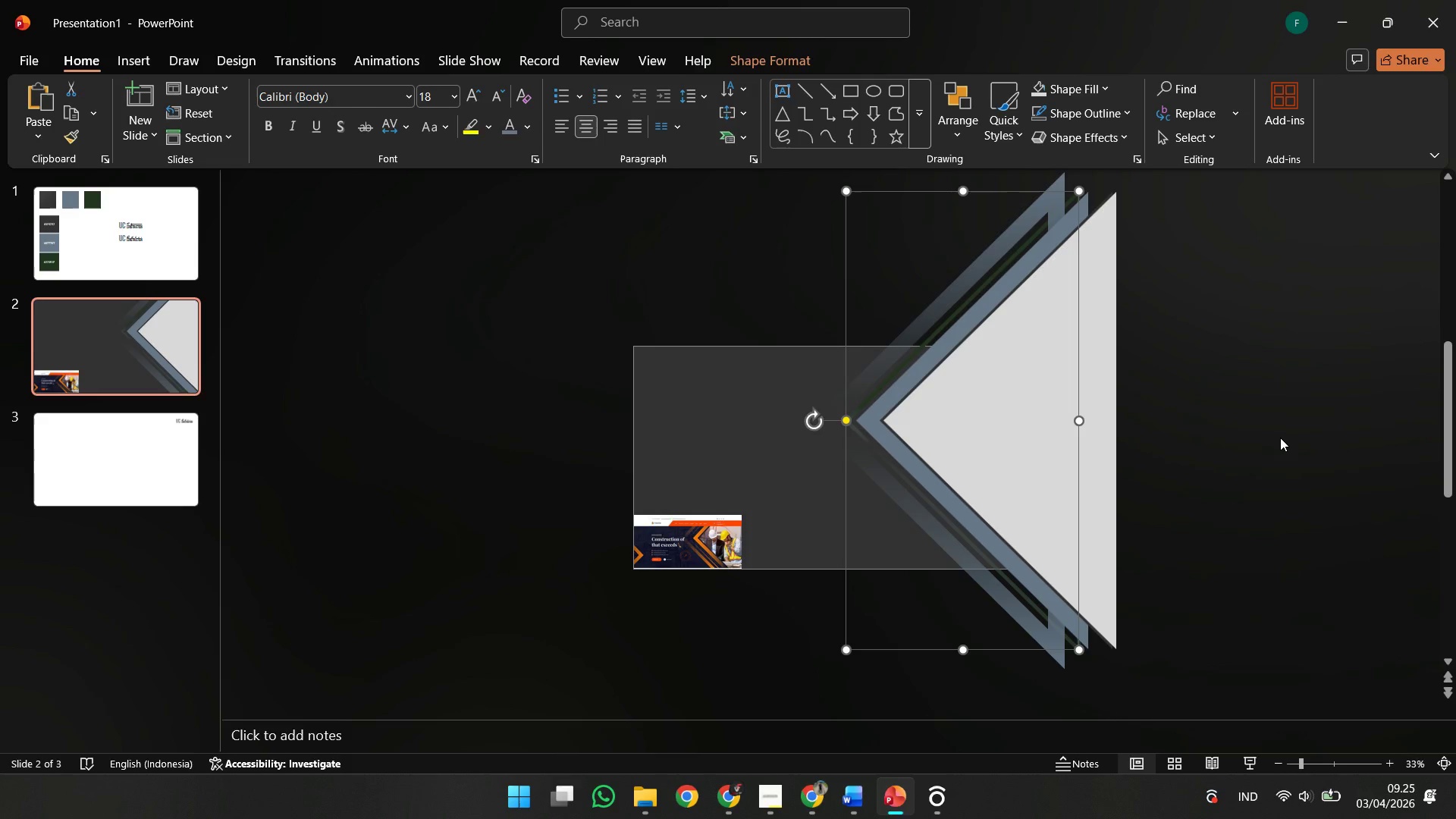 
key(Control+Z)
 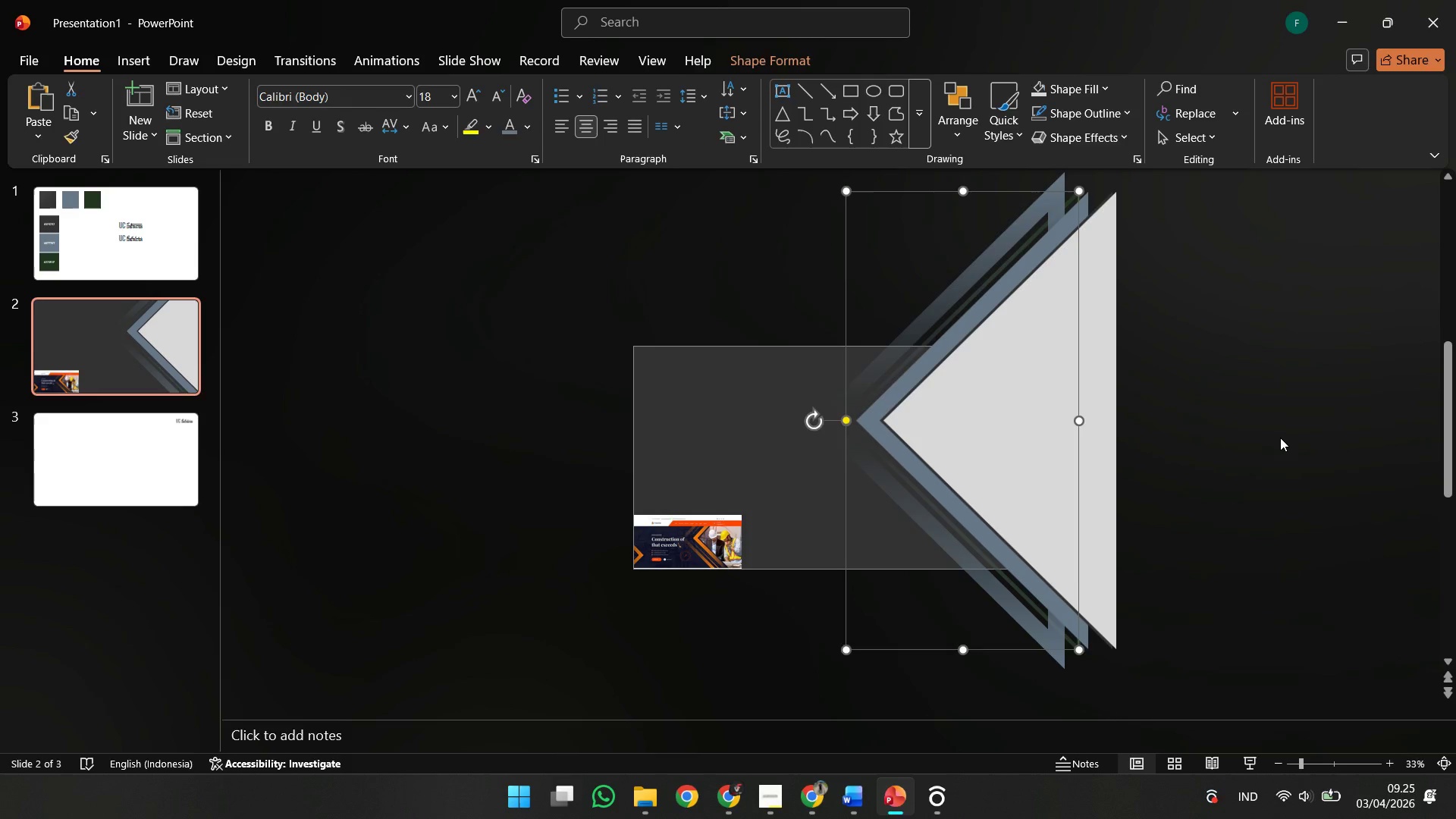 
left_click([1280, 438])
 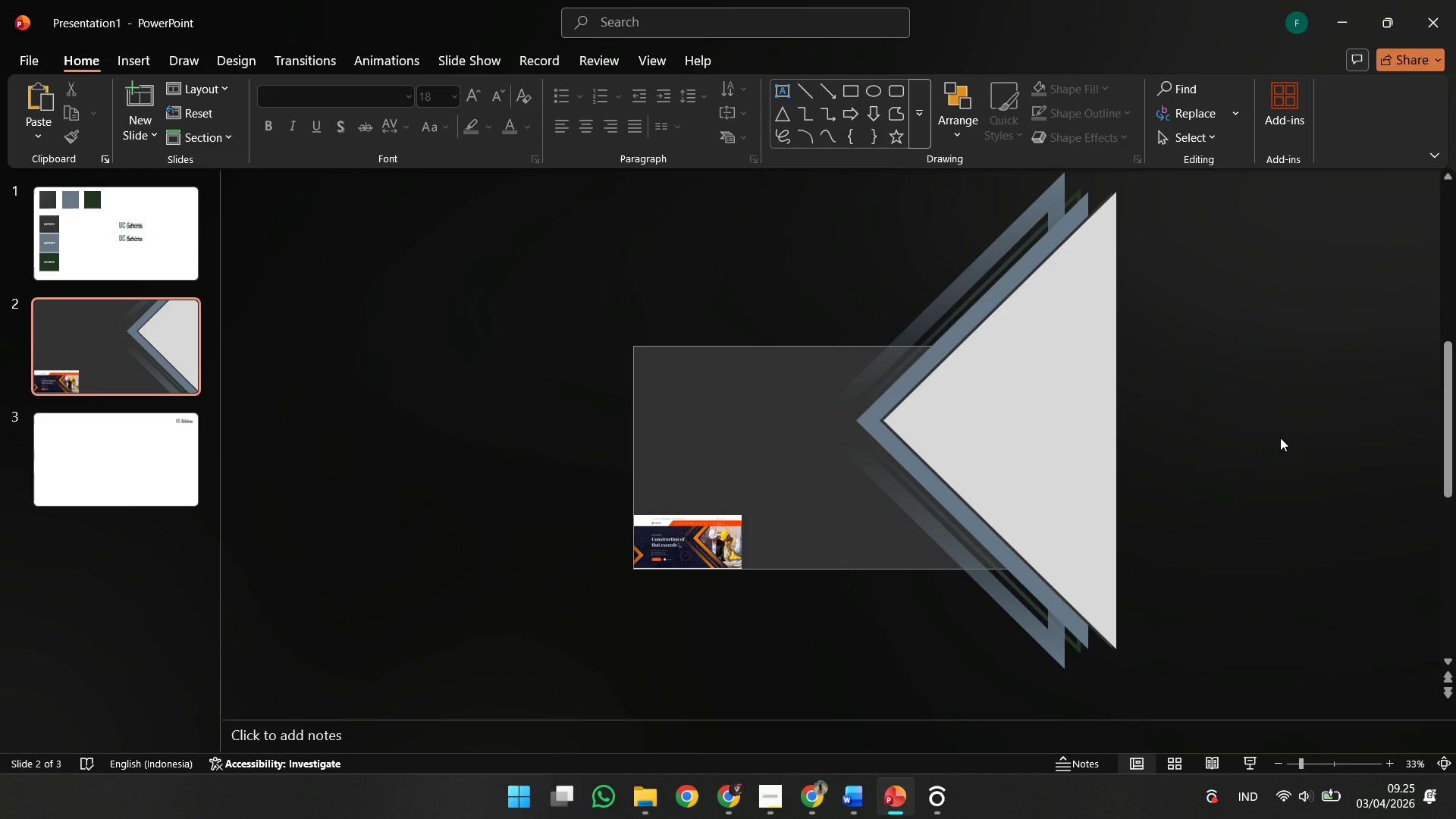 
key(Control+Z)
 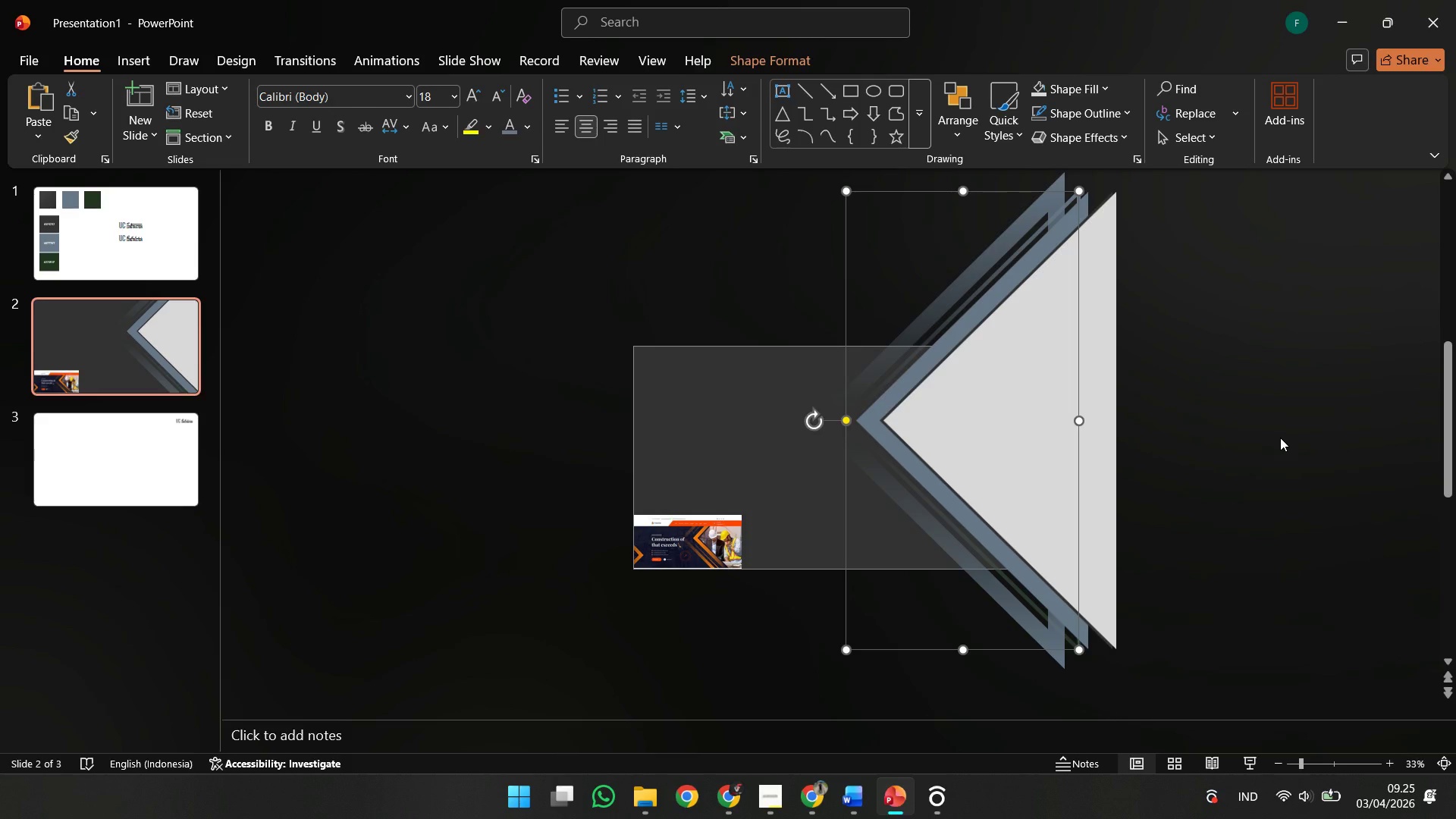 
key(Control+Z)
 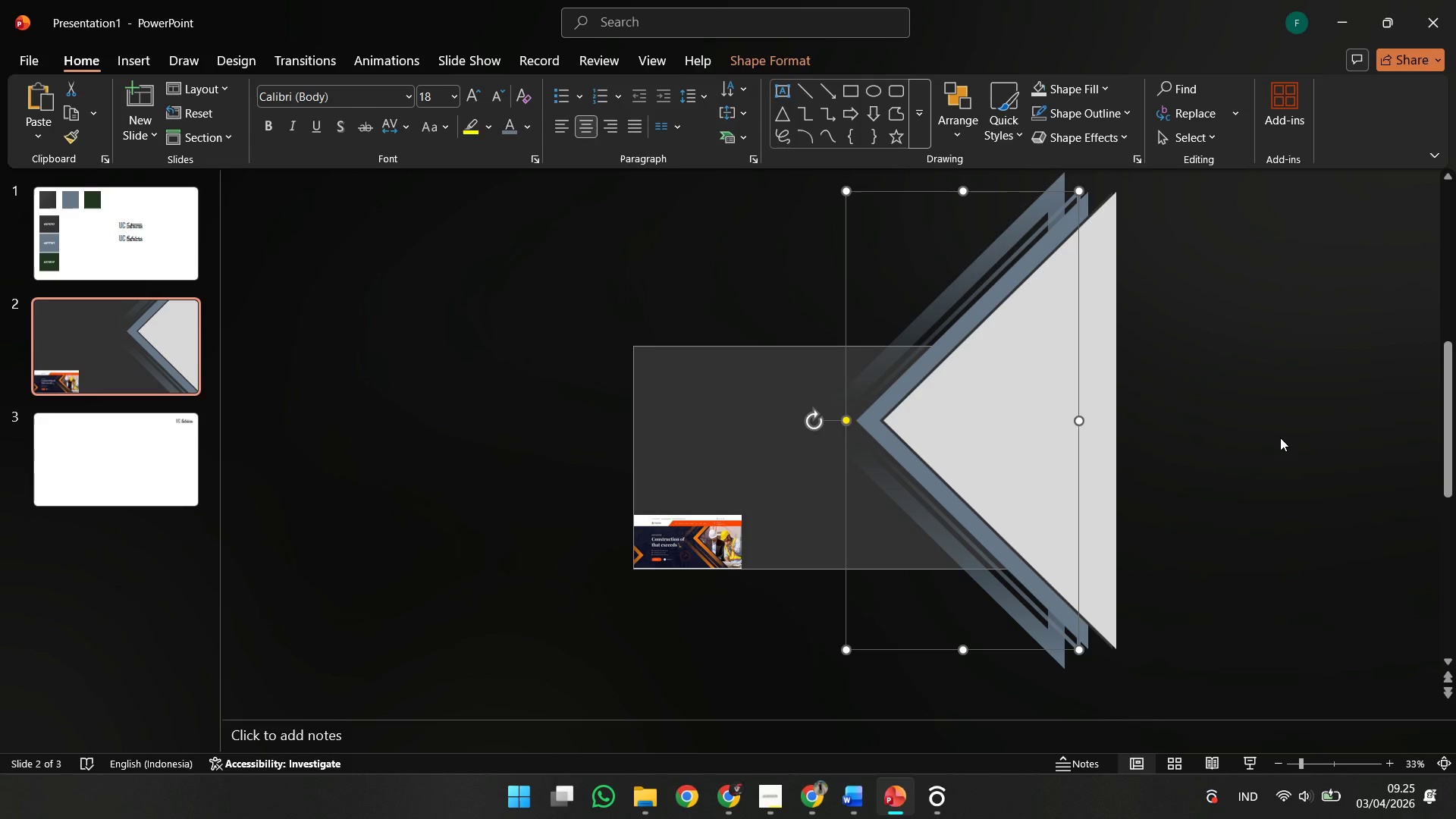 
left_click([1280, 438])
 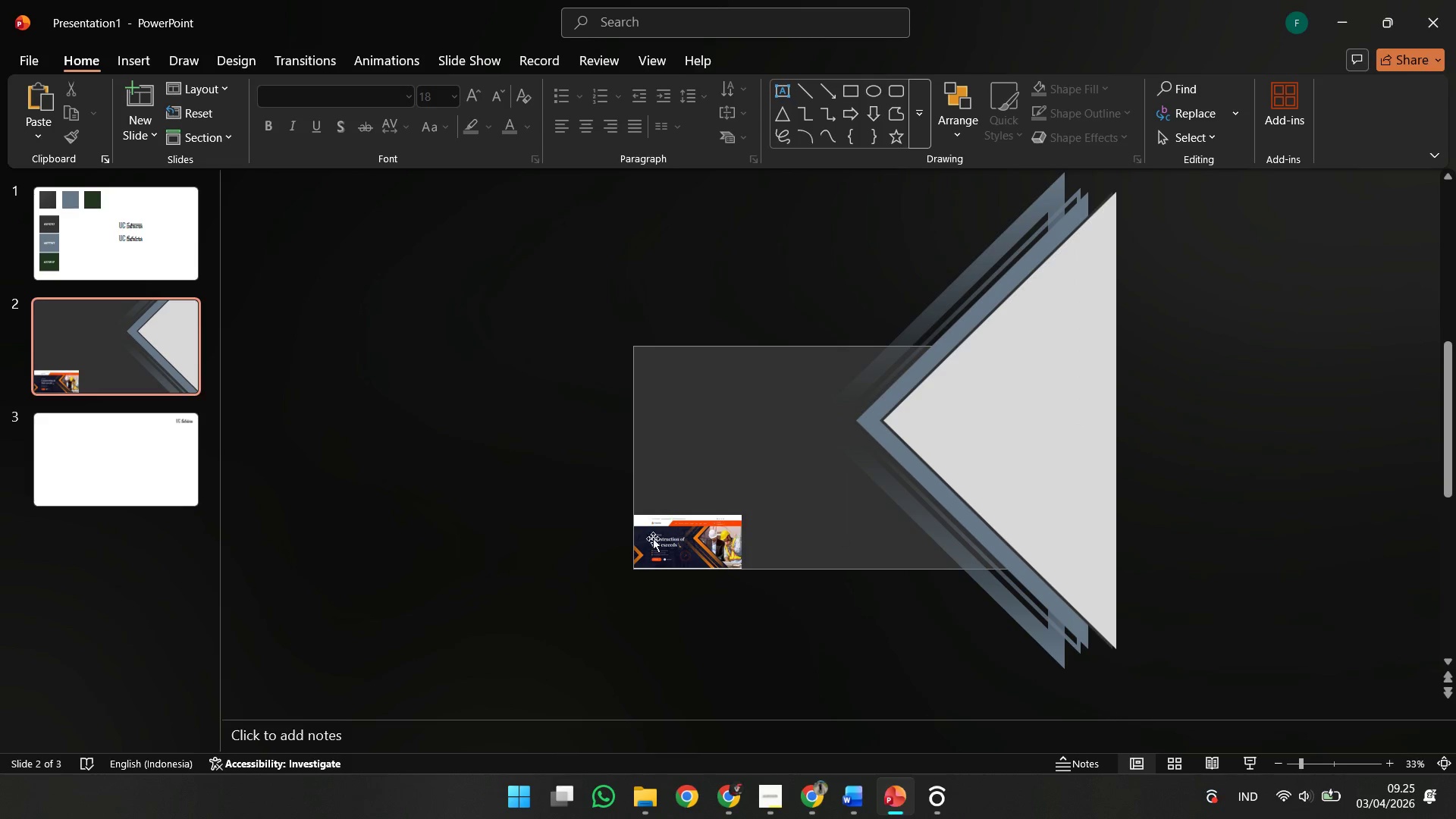 
left_click([642, 540])
 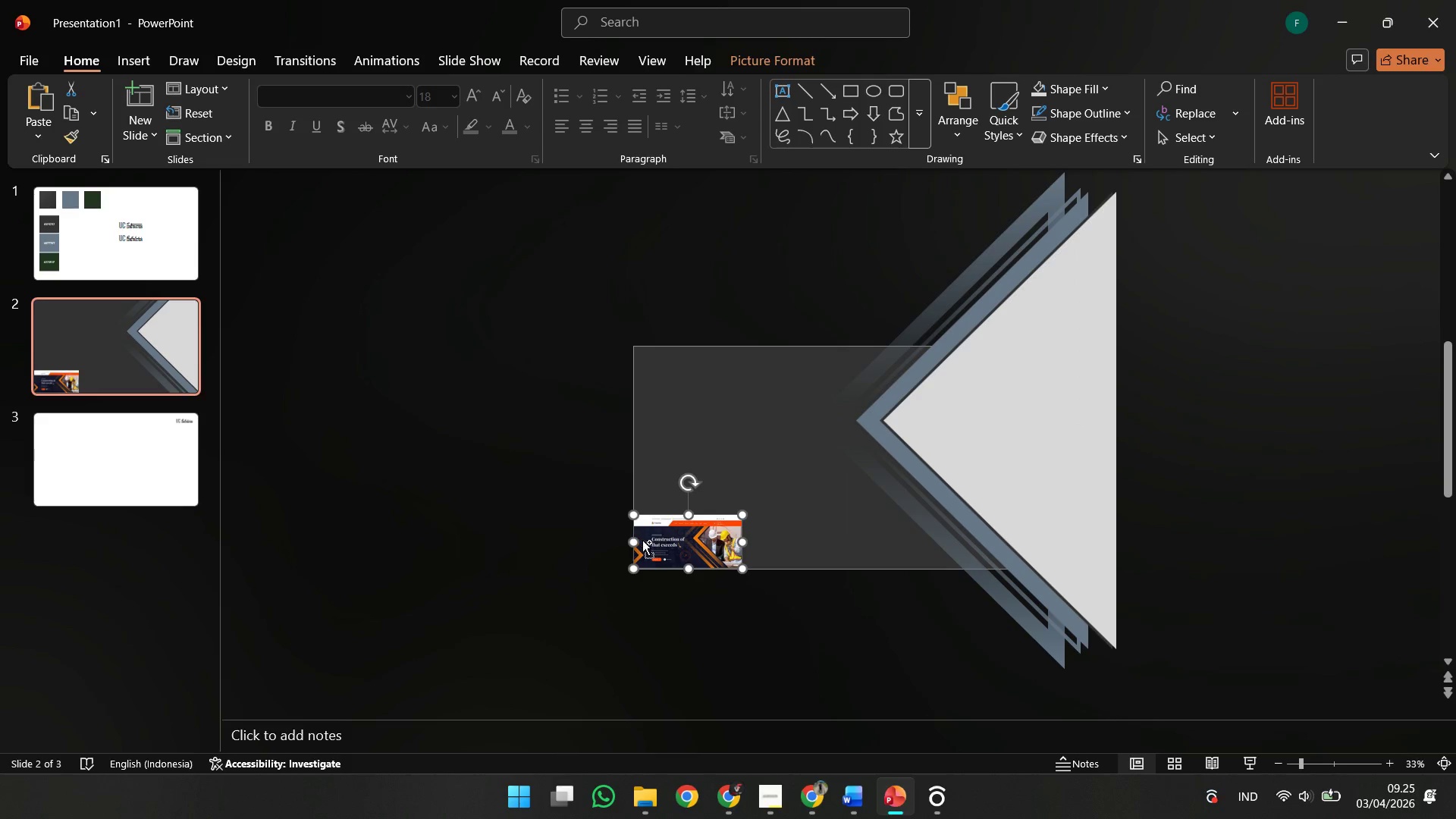 
hold_key(key=ControlLeft, duration=4.47)
scroll: coordinate [729, 548], scroll_direction: up, amount: 6.0
 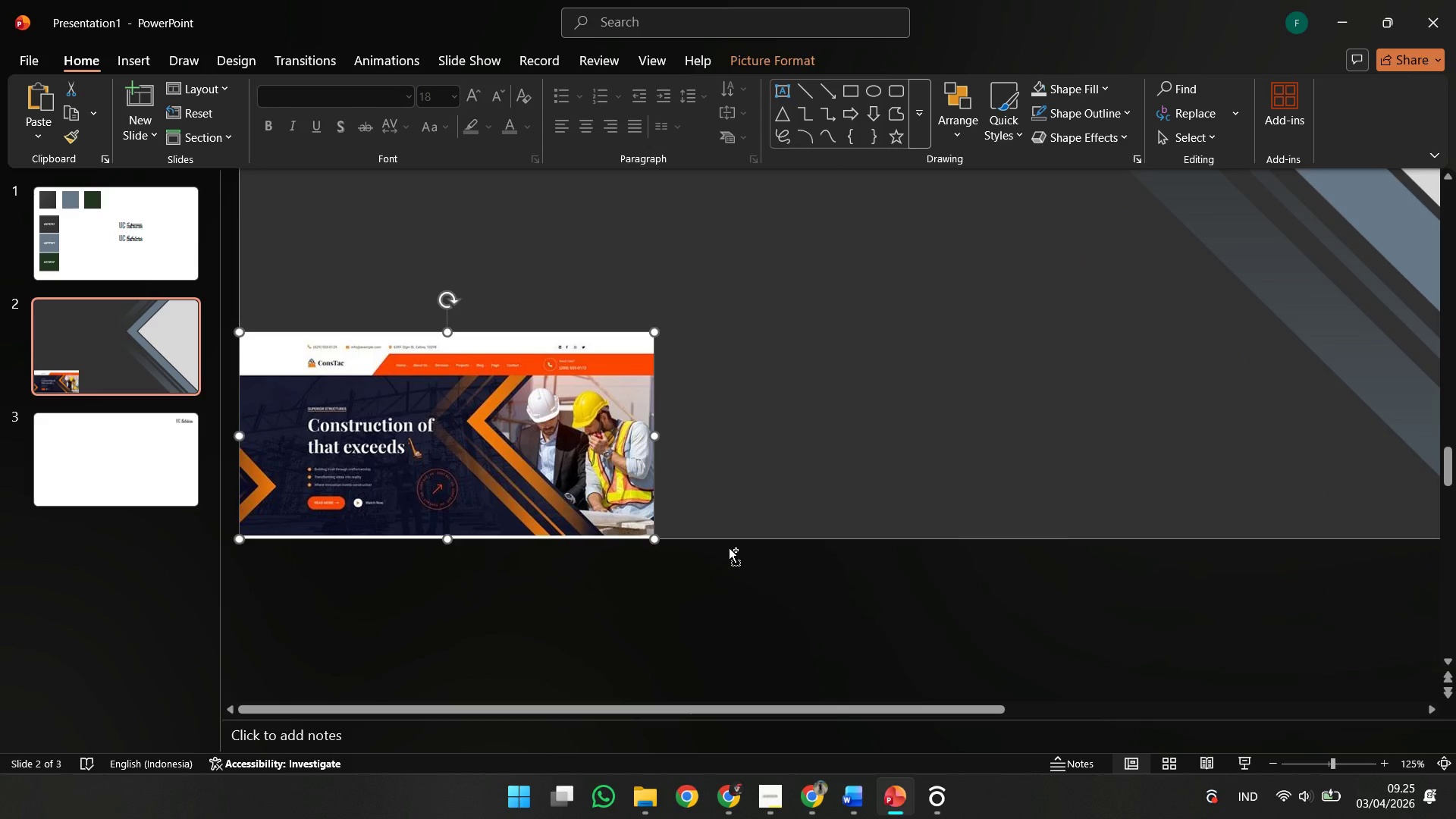 
scroll: coordinate [758, 563], scroll_direction: down, amount: 5.0
 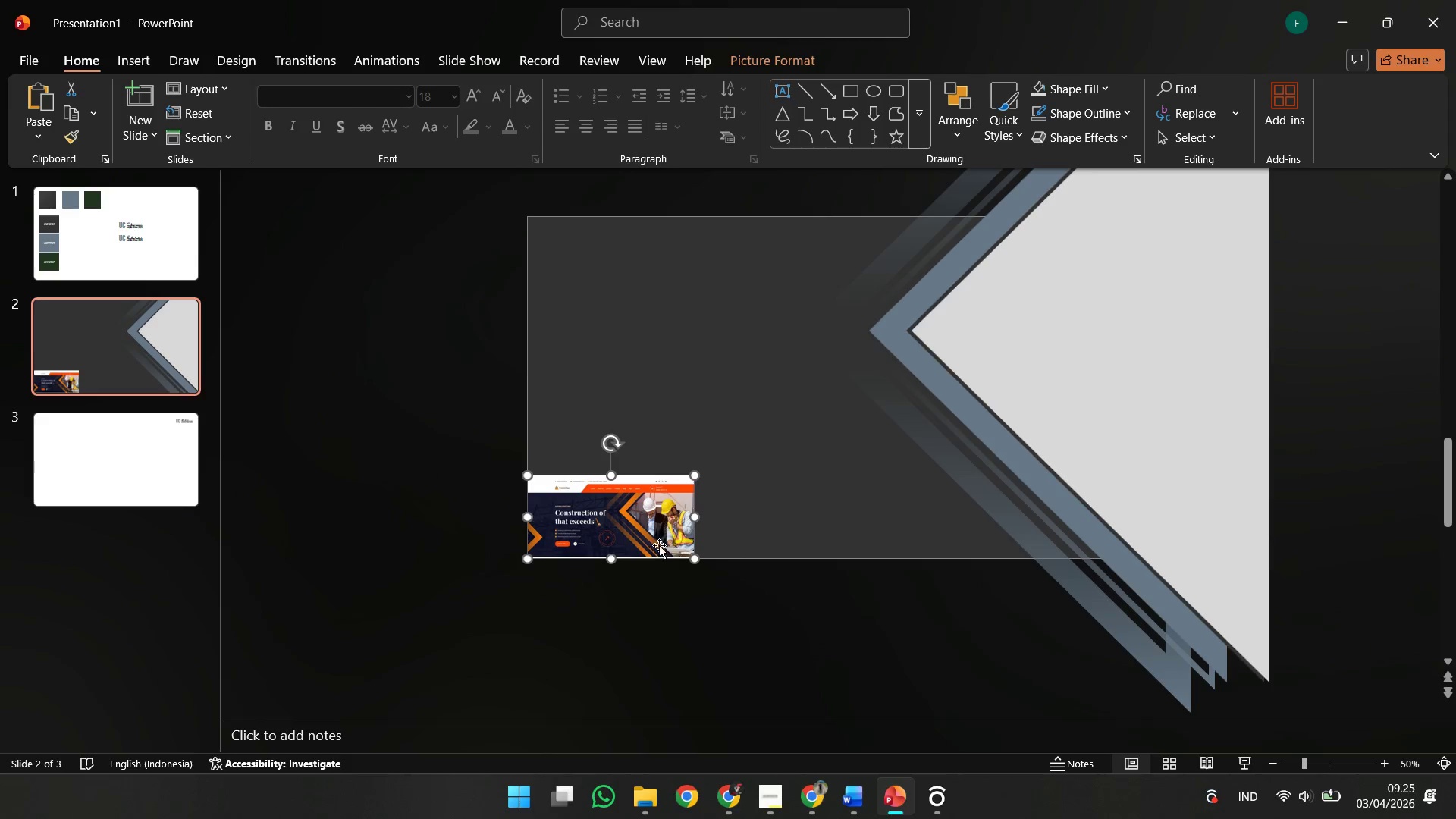 
left_click_drag(start_coordinate=[659, 545], to_coordinate=[543, 639])
 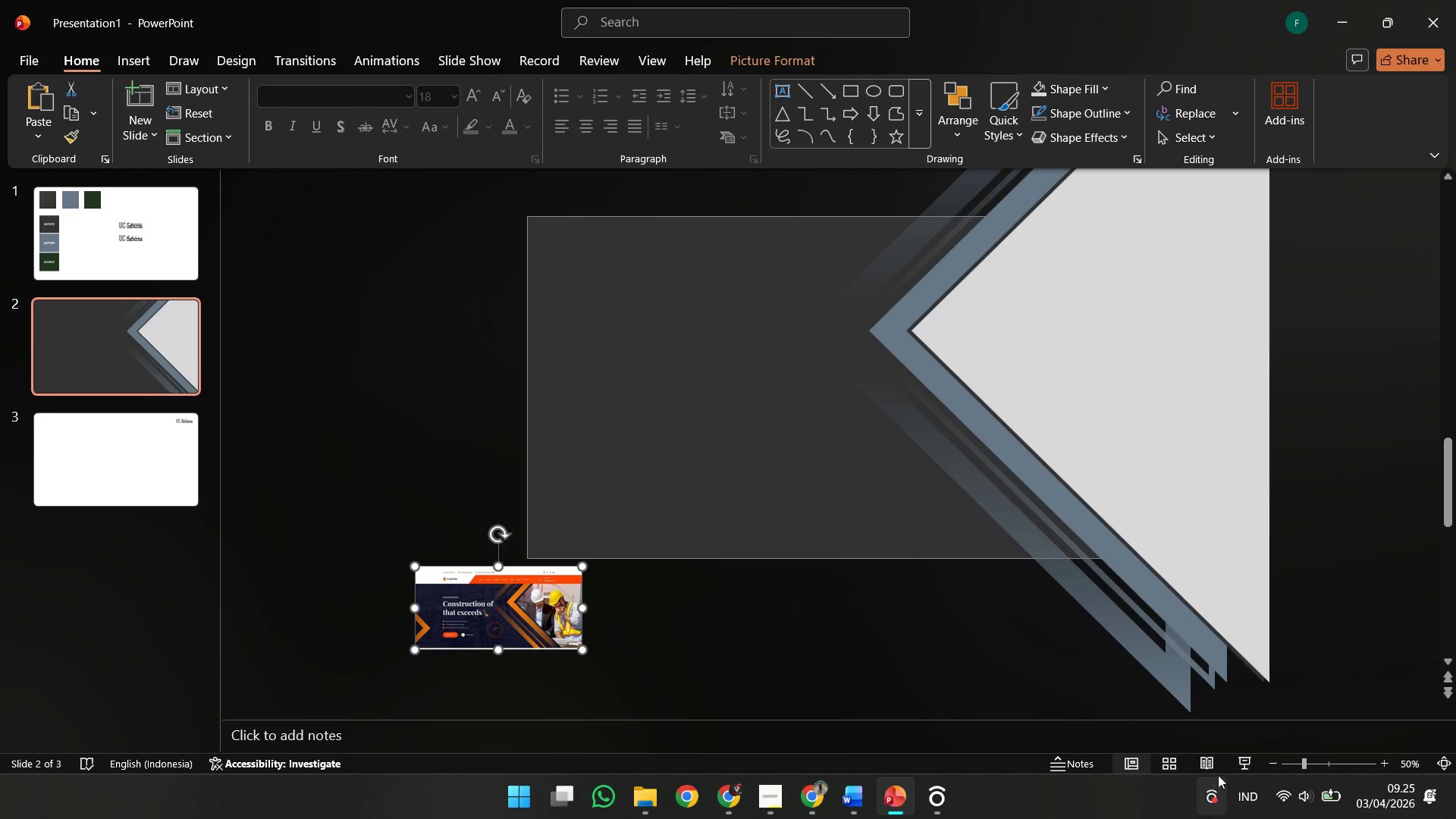 
left_click([1210, 772])
 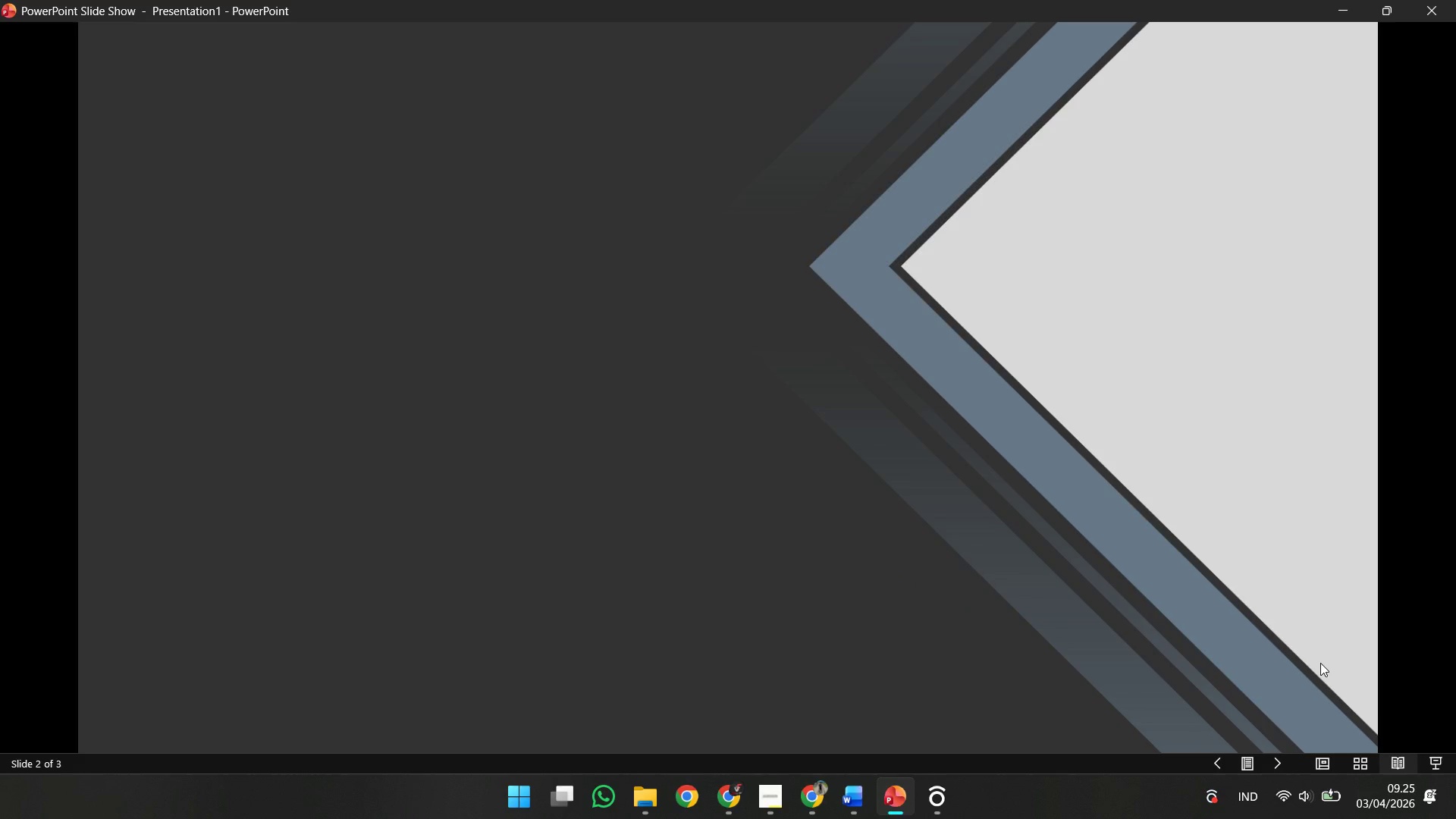 
wait(6.17)
 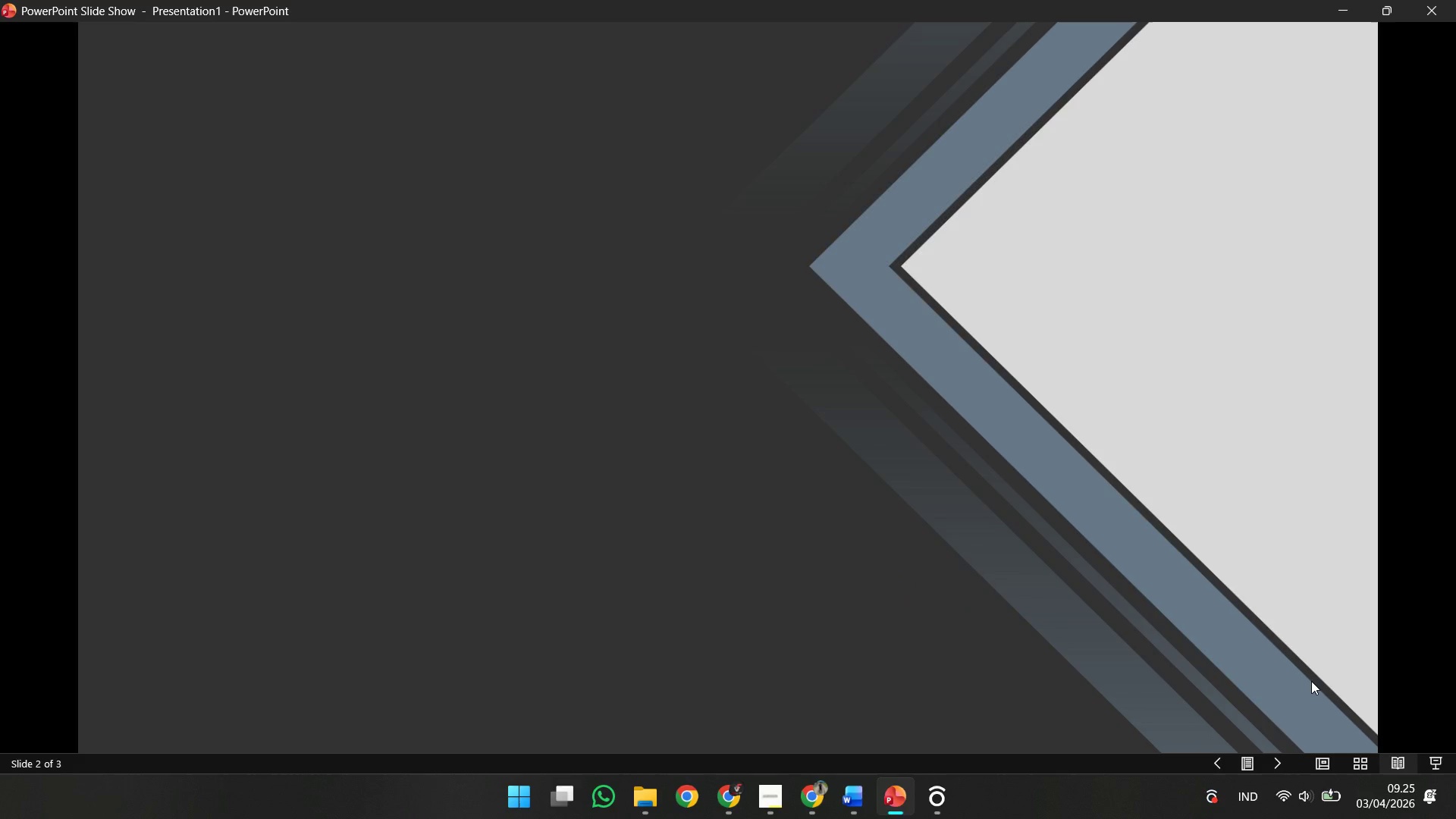 
key(Escape)
 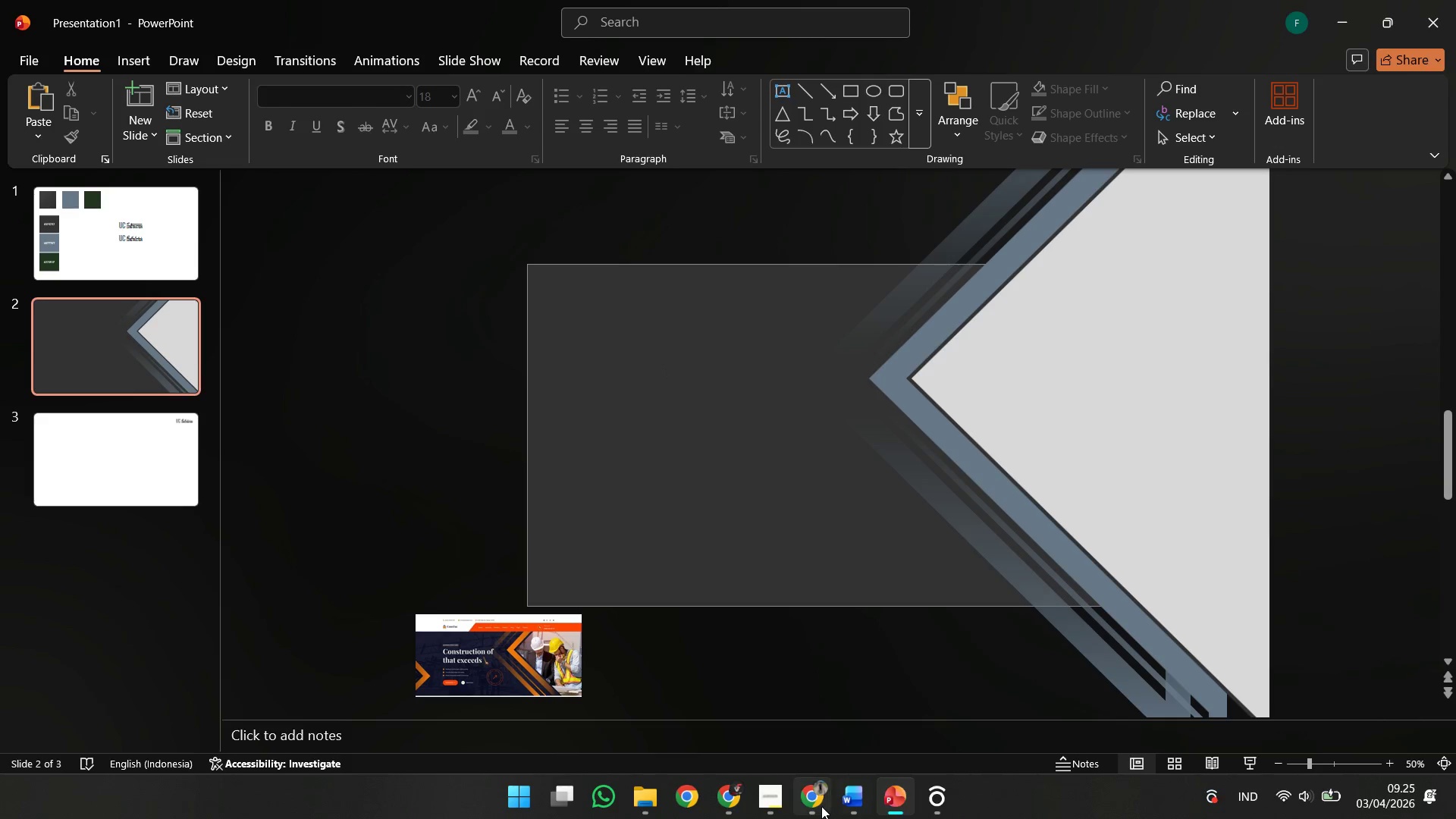 
left_click([763, 802])